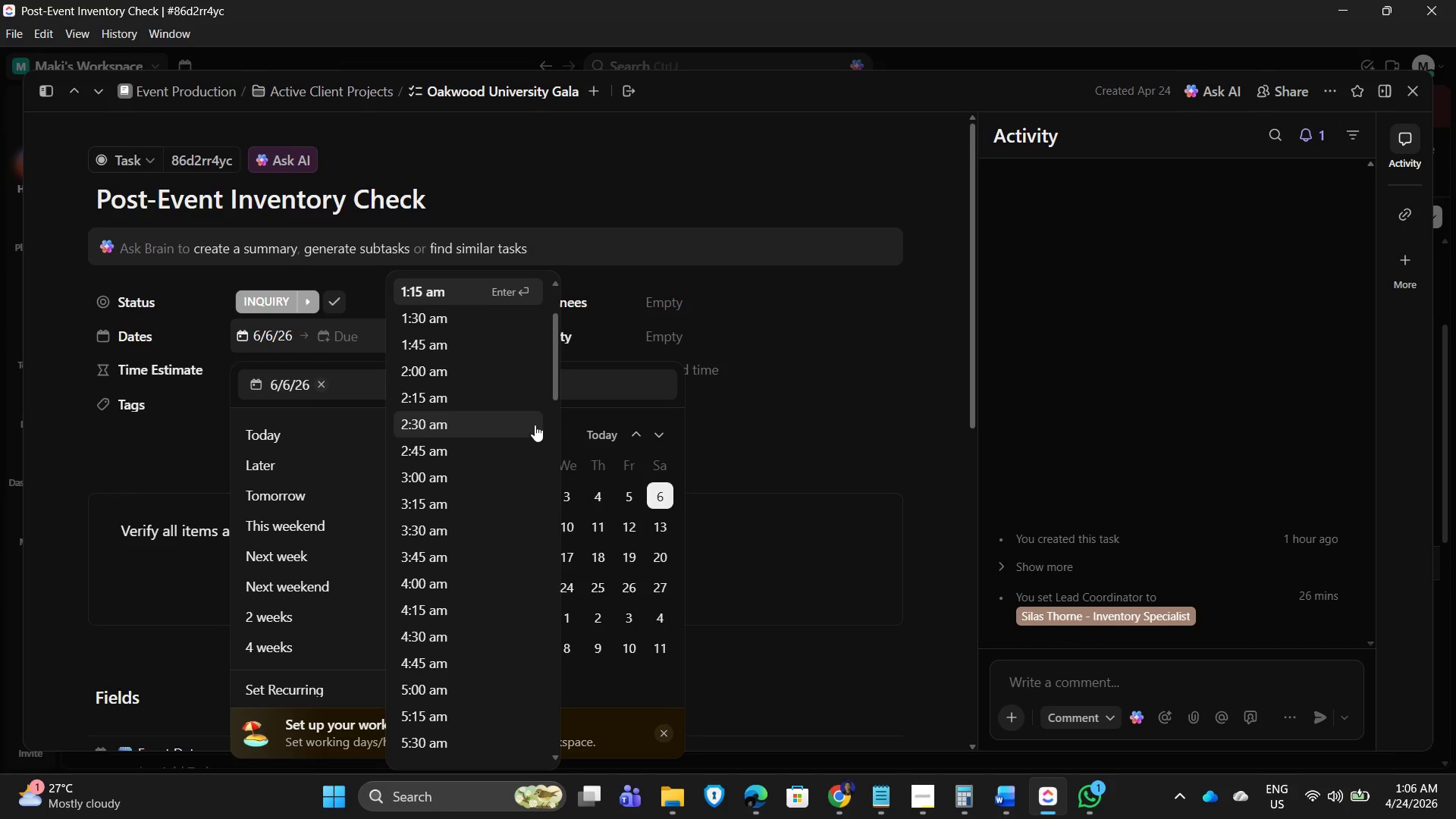 
scroll: coordinate [477, 551], scroll_direction: down, amount: 7.0
 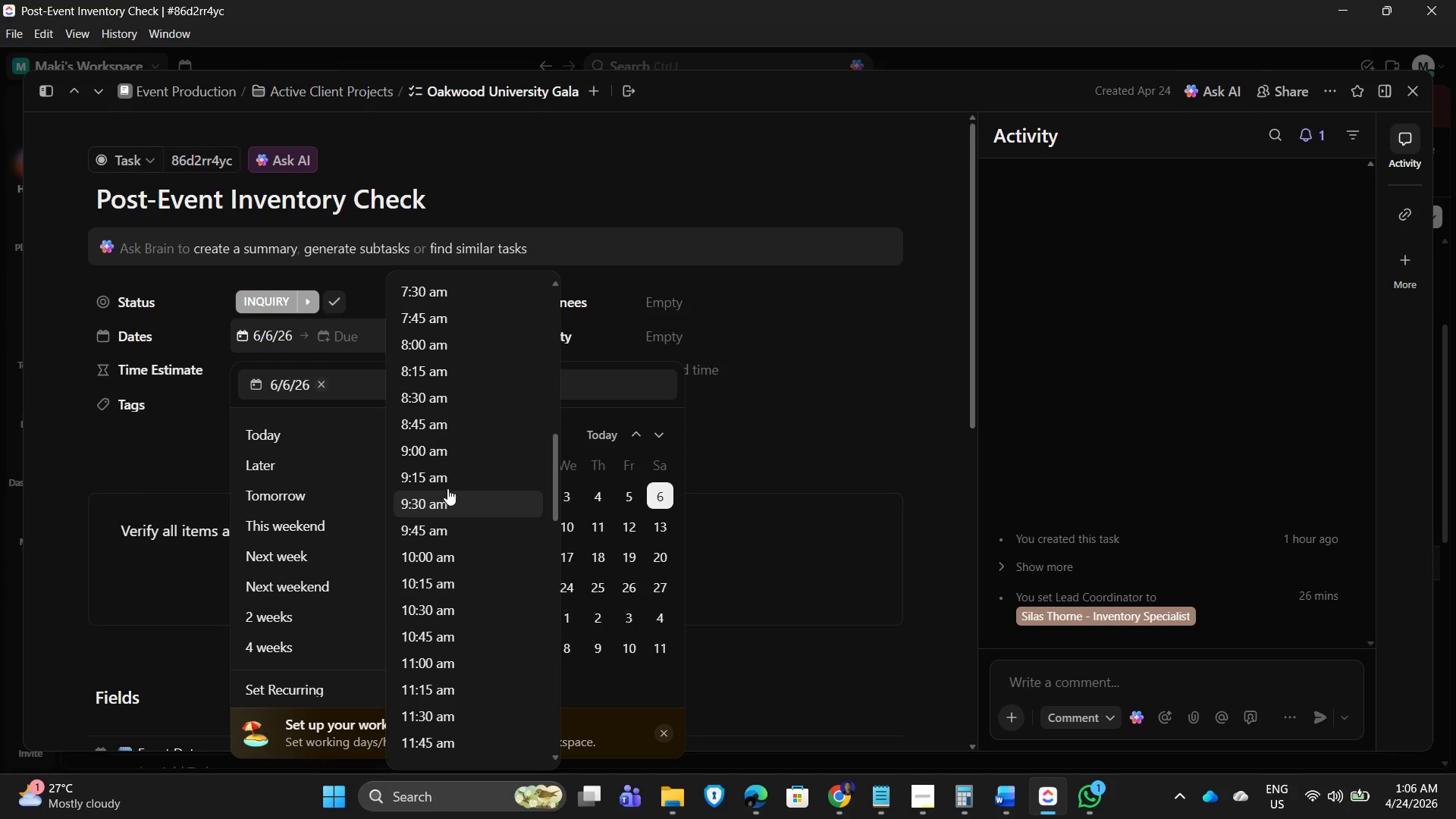 
left_click([444, 457])
 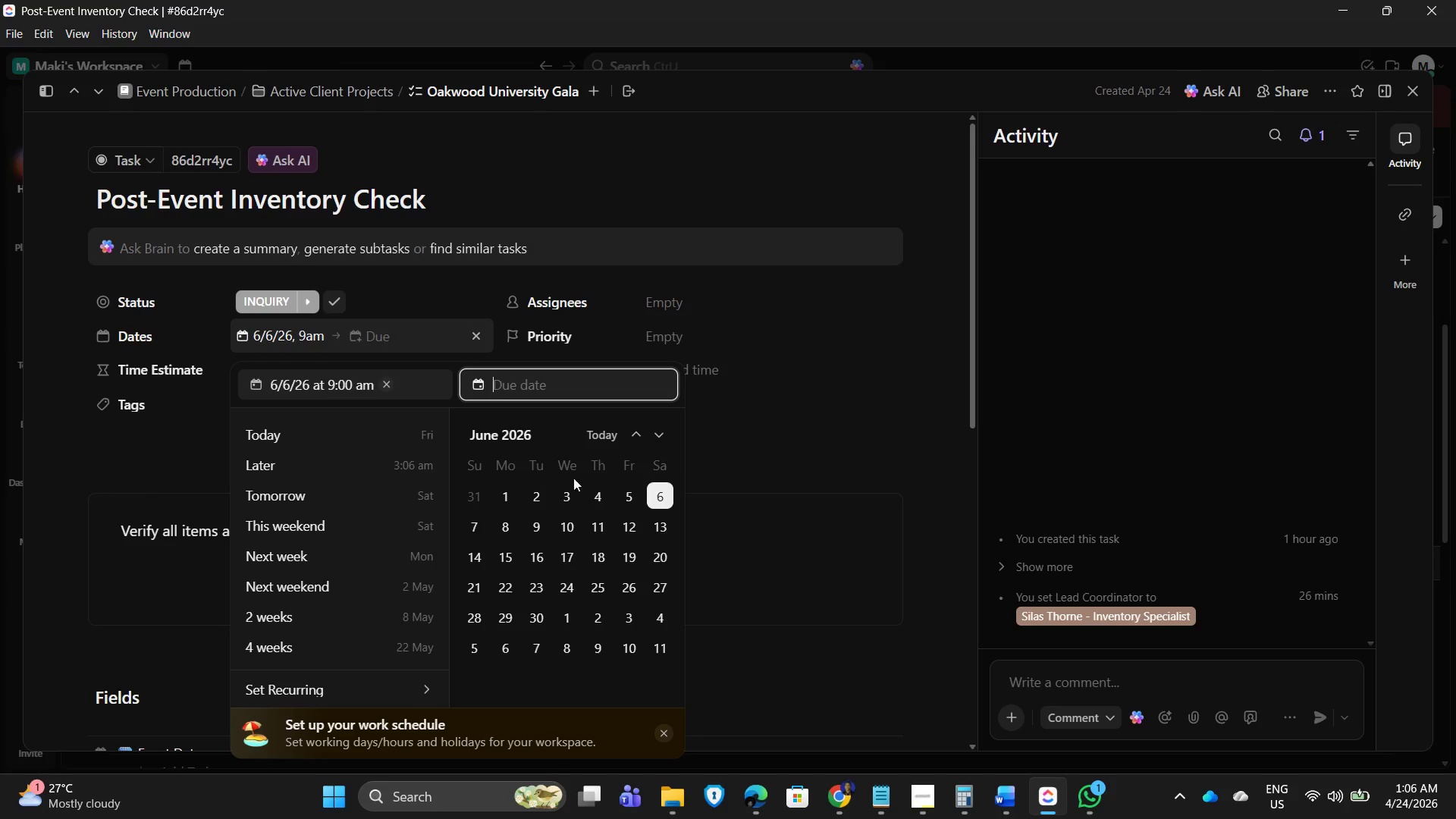 
wait(5.19)
 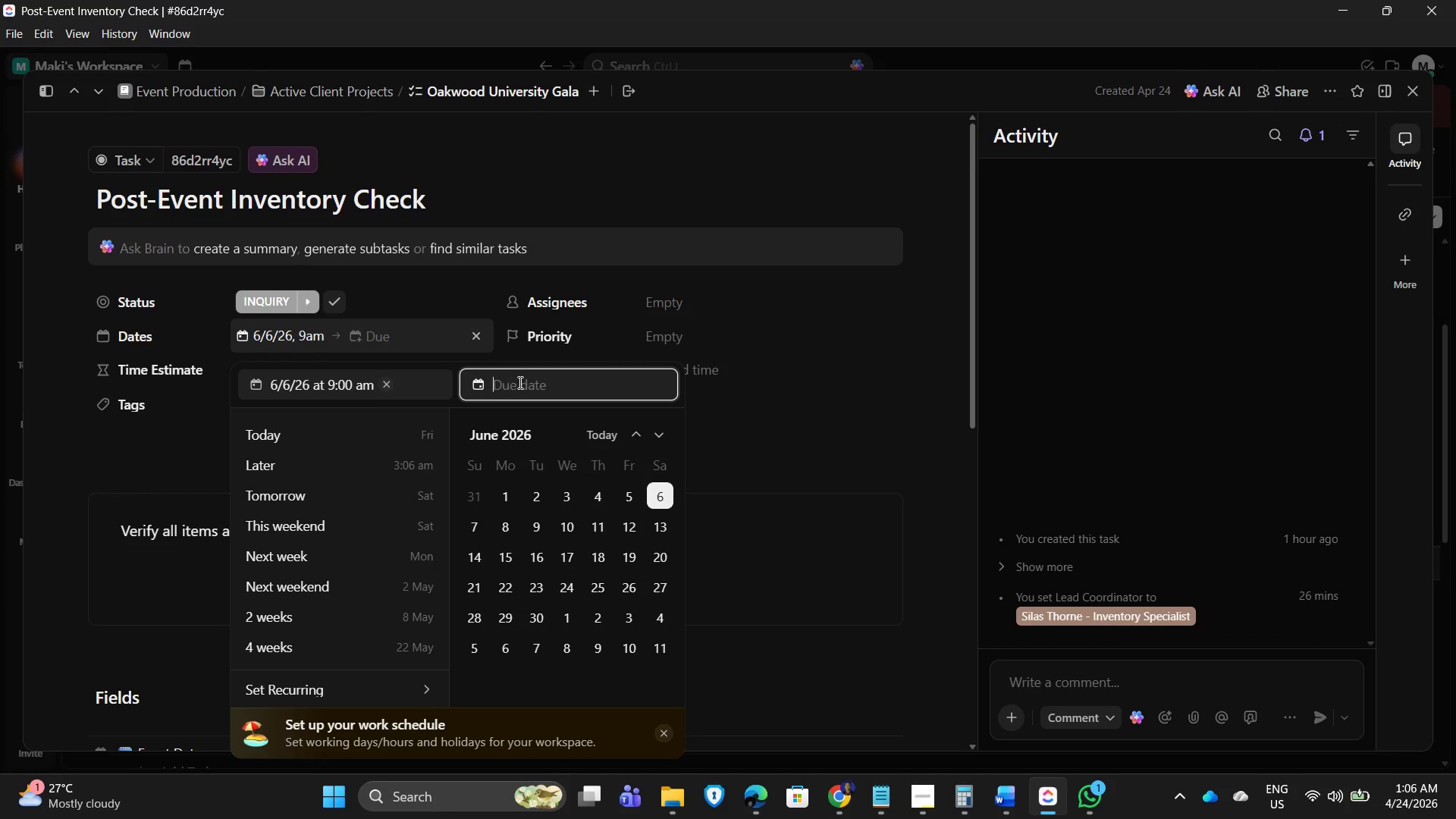 
left_click([658, 493])
 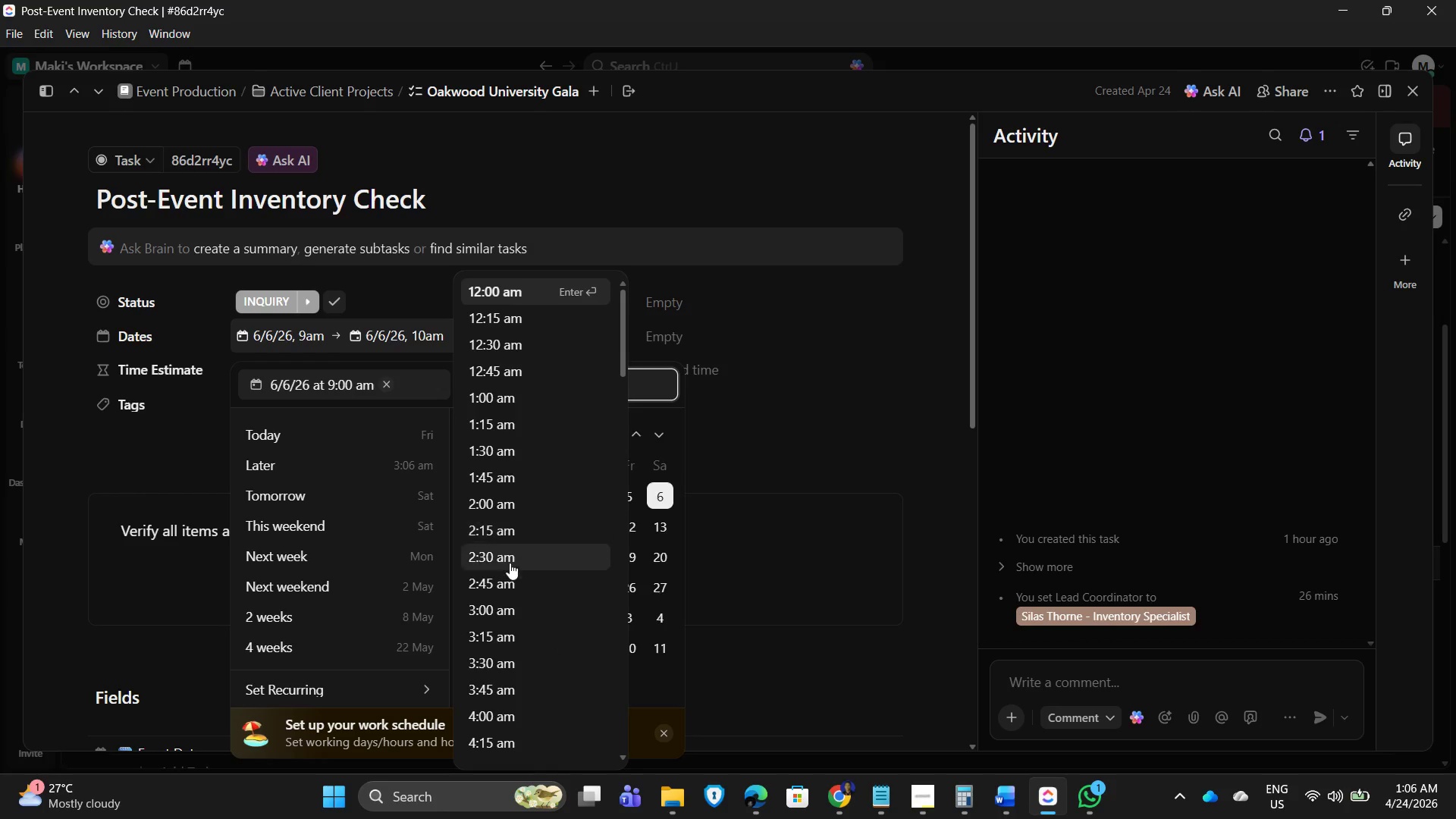 
wait(7.31)
 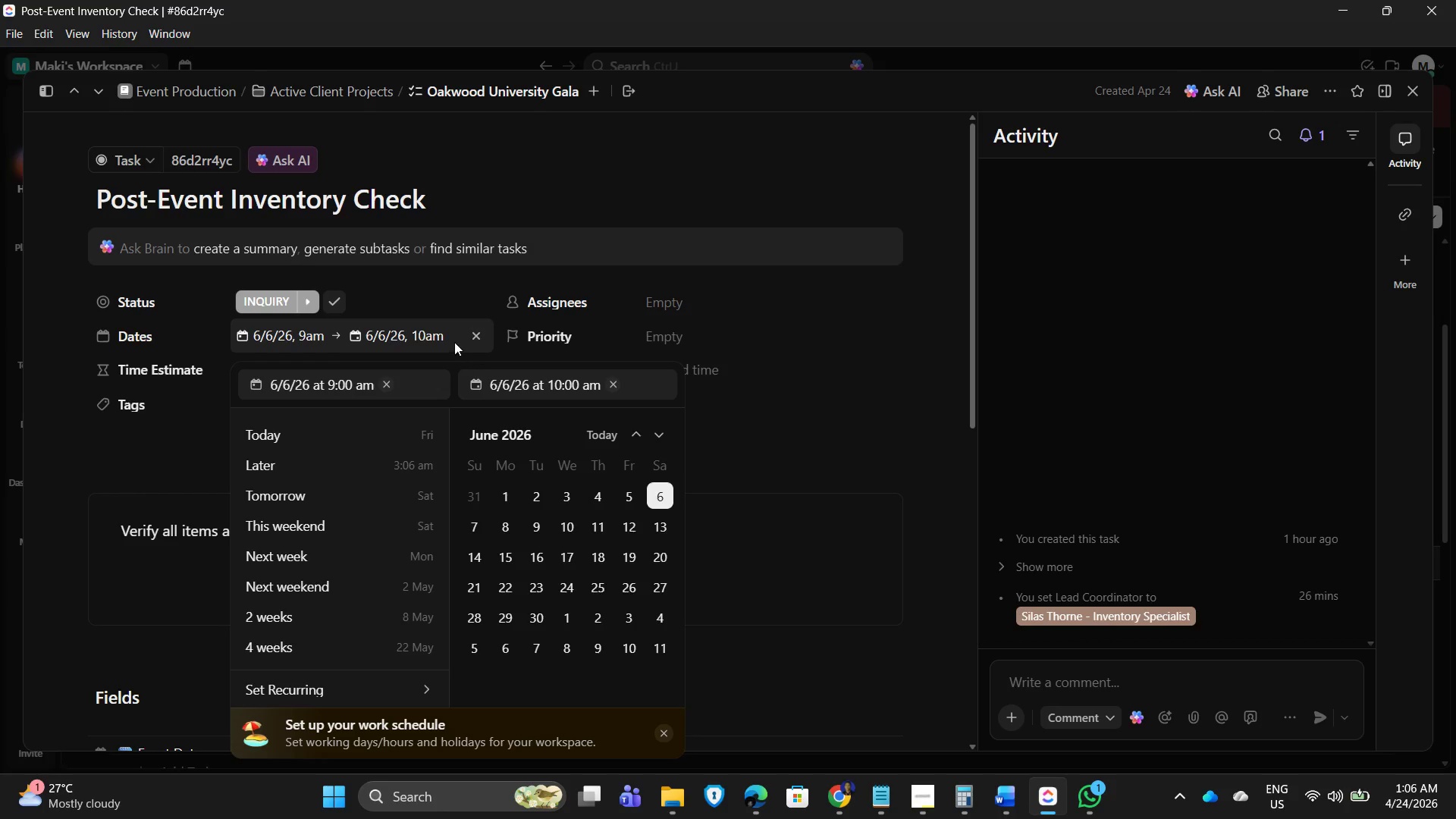 
scroll: coordinate [510, 577], scroll_direction: down, amount: 14.0
 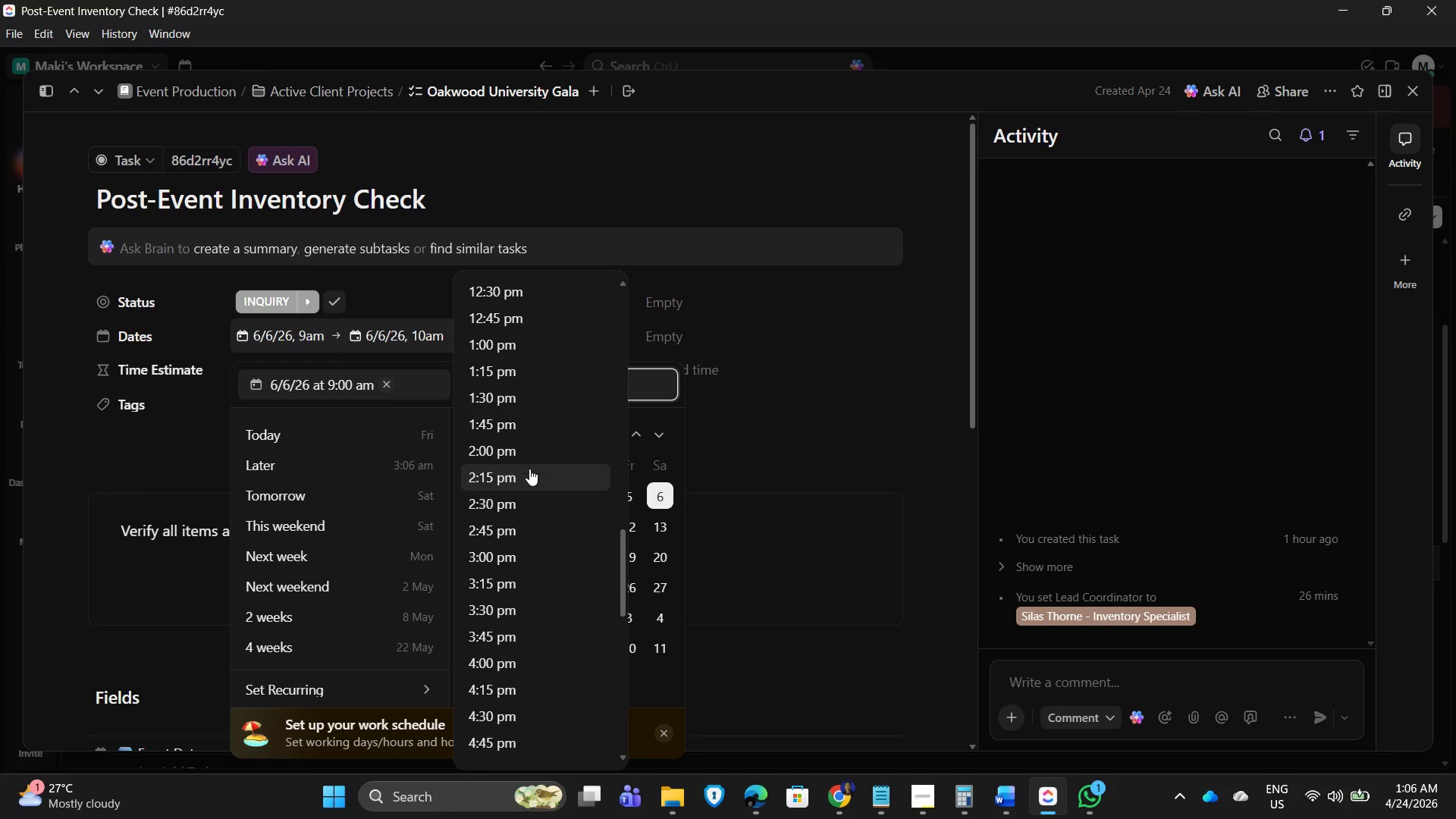 
left_click([527, 451])
 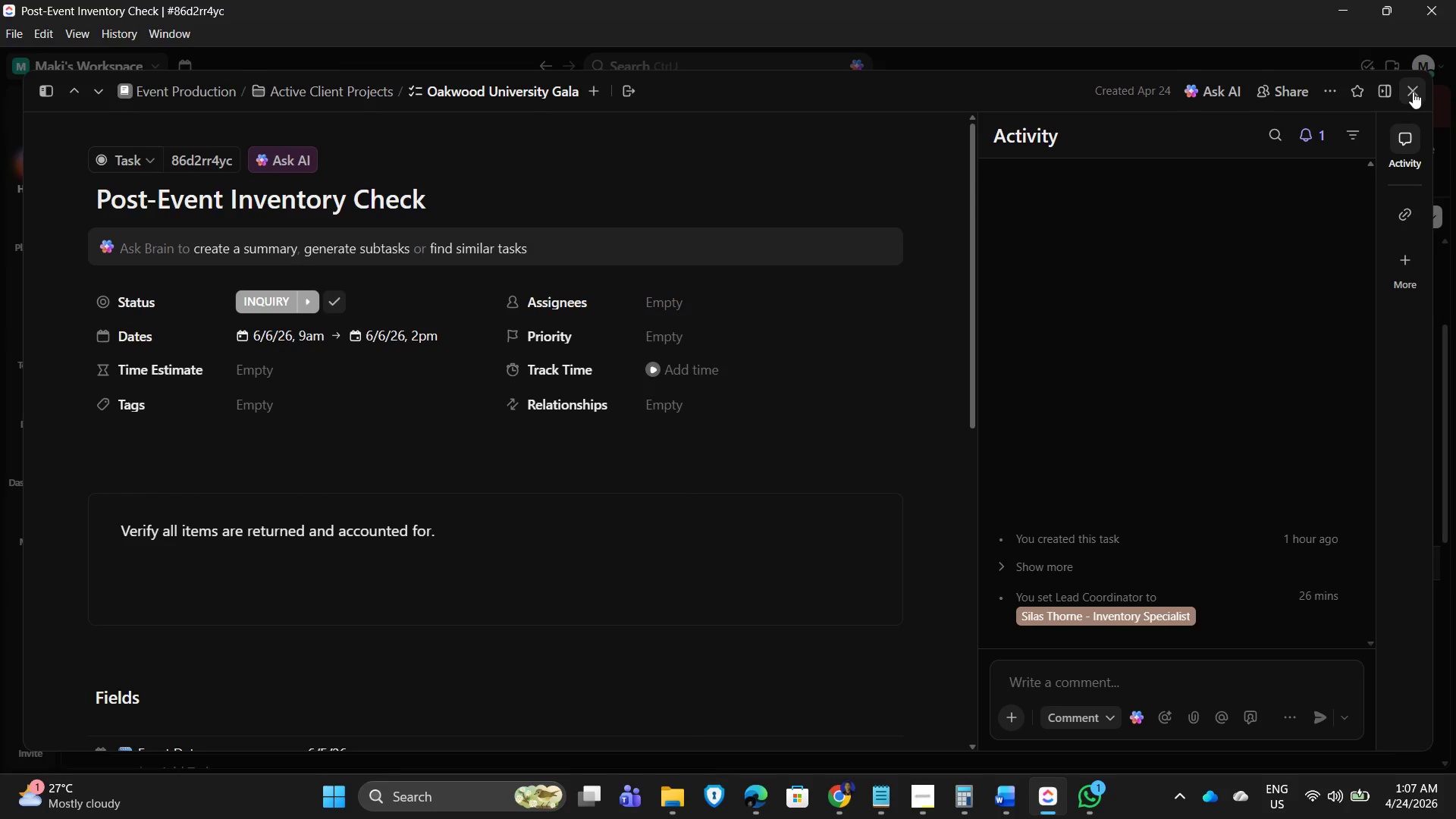 
left_click([1413, 92])
 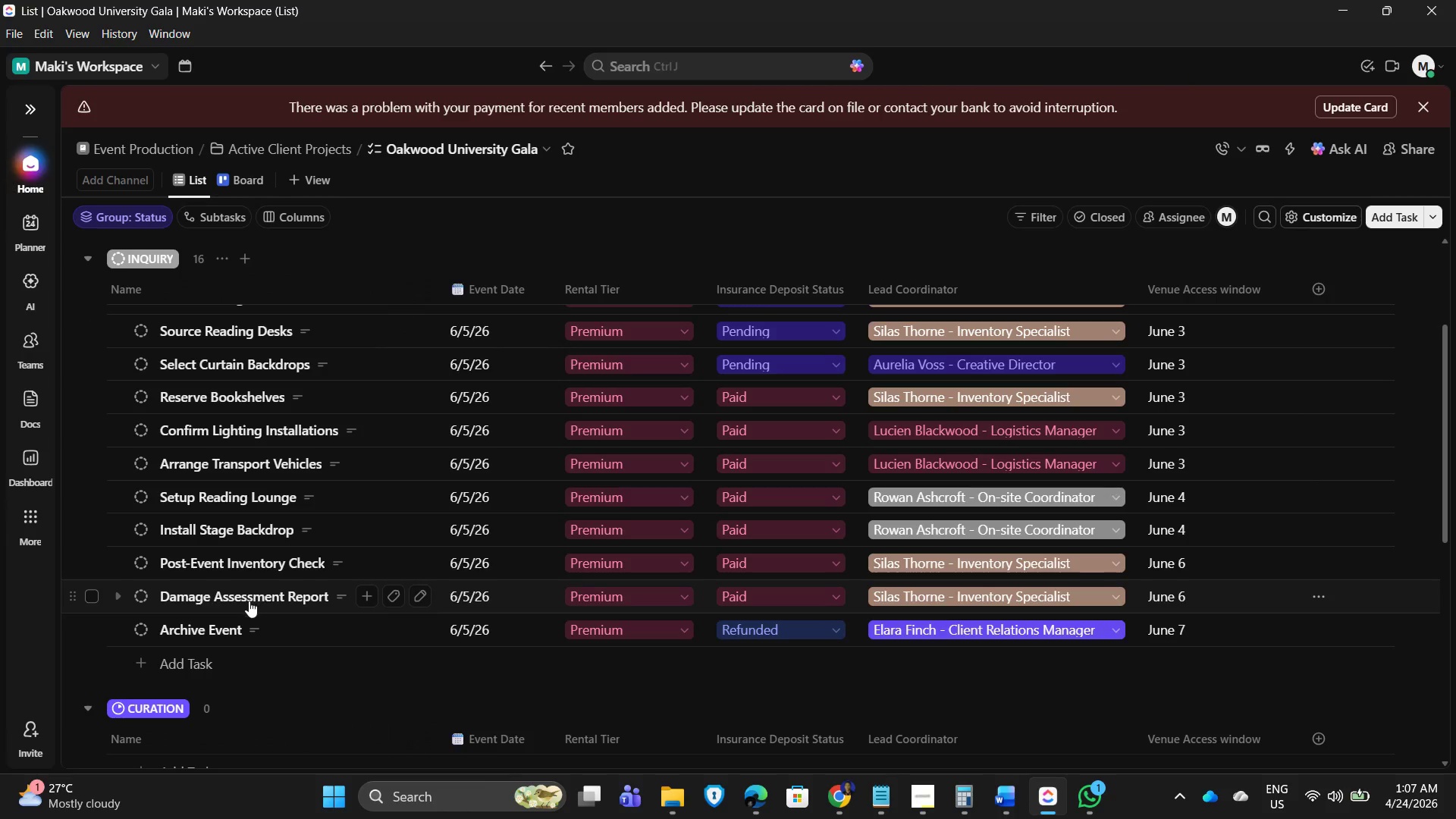 
left_click([249, 598])
 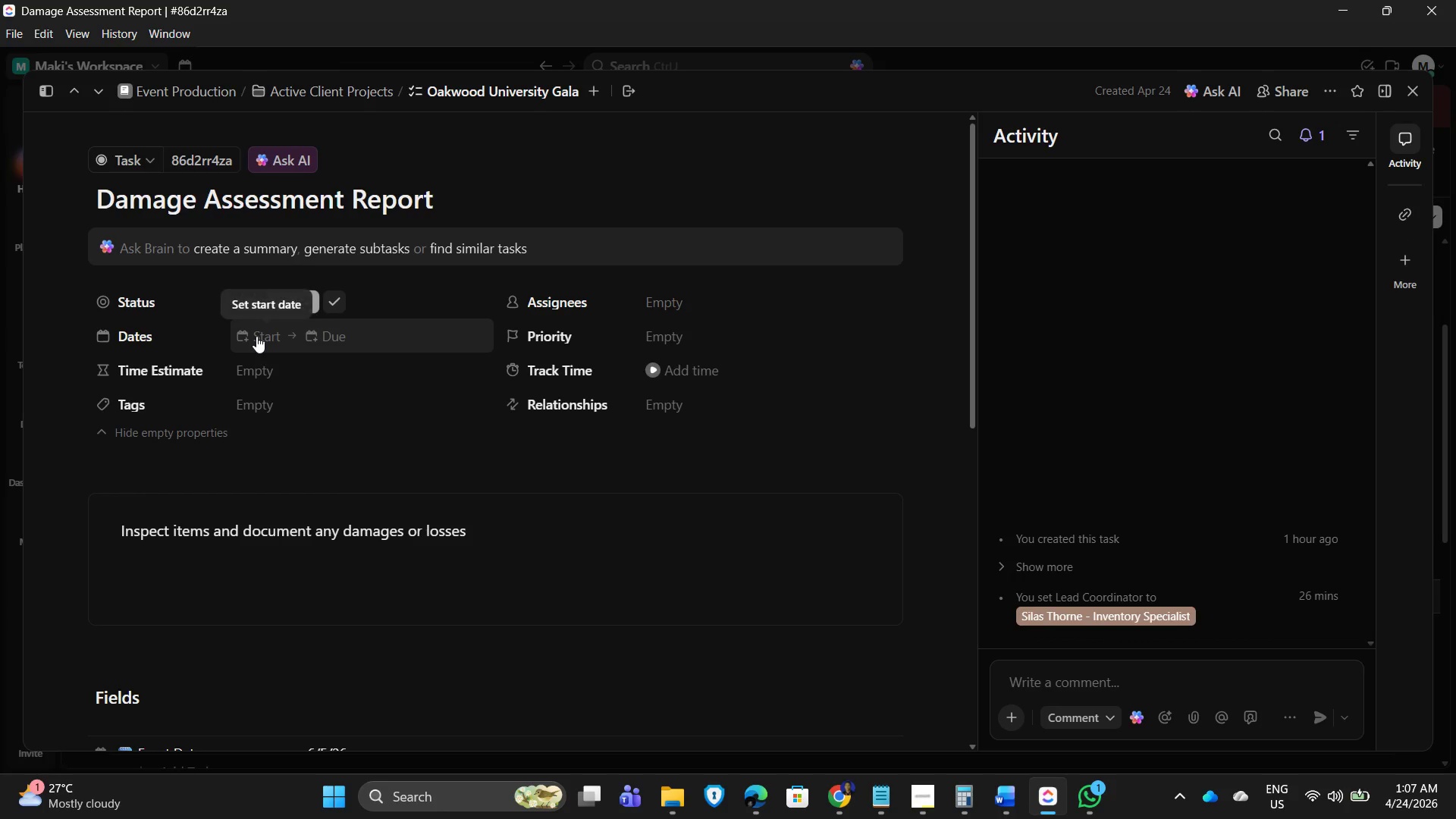 
left_click([256, 336])
 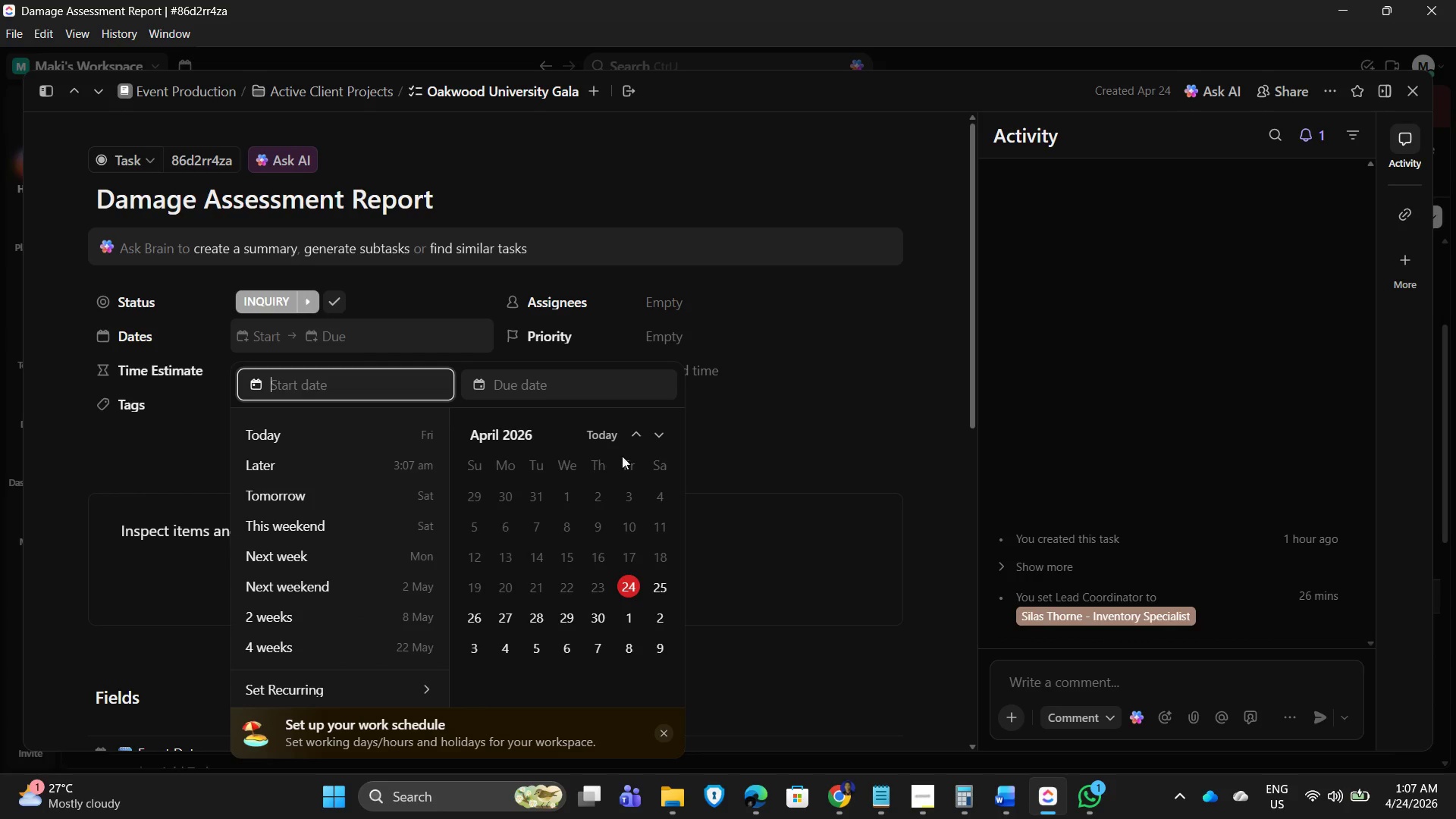 
double_click([661, 430])
 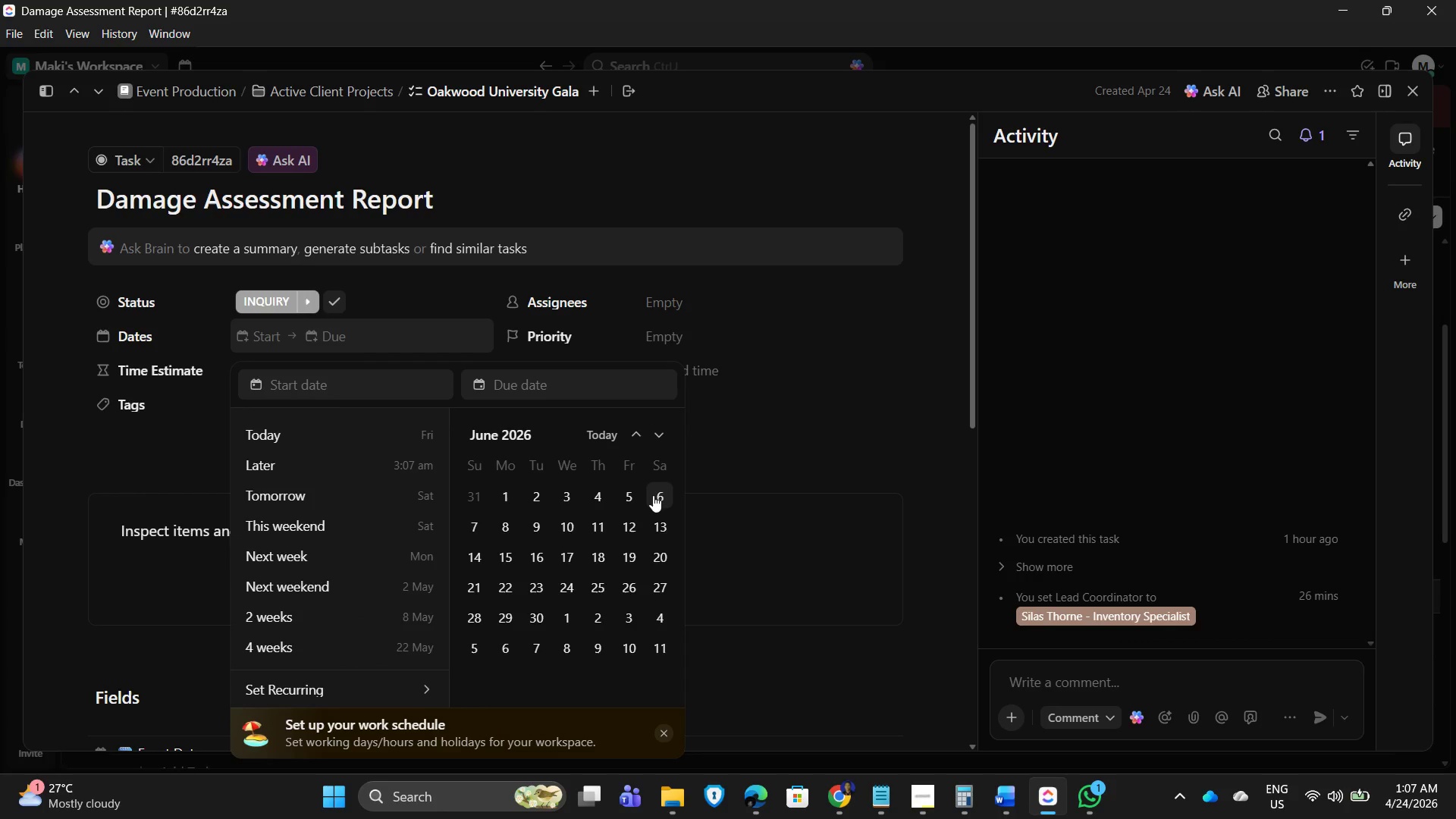 
left_click([653, 495])
 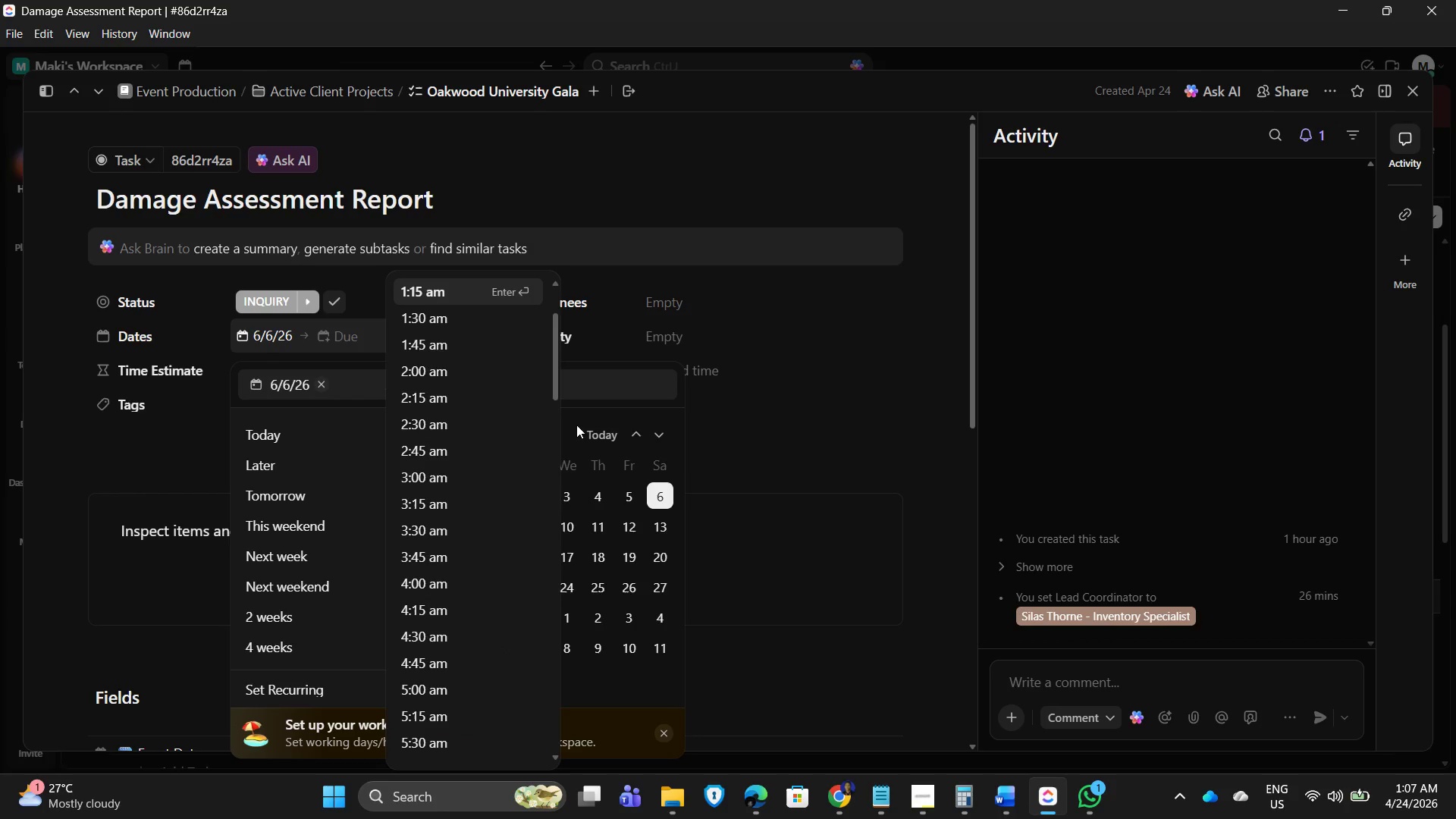 
scroll: coordinate [464, 573], scroll_direction: down, amount: 13.0
 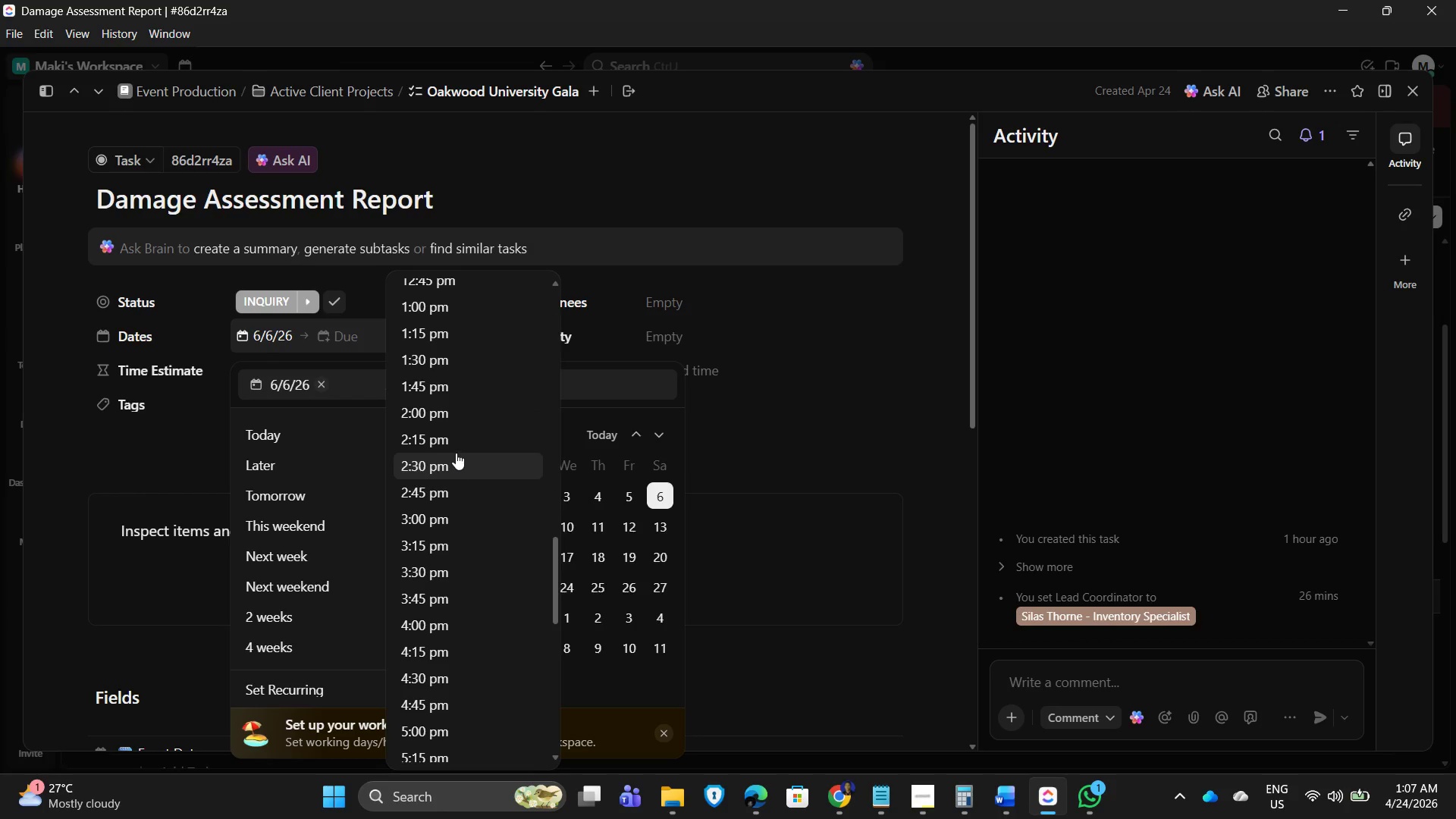 
left_click([455, 457])
 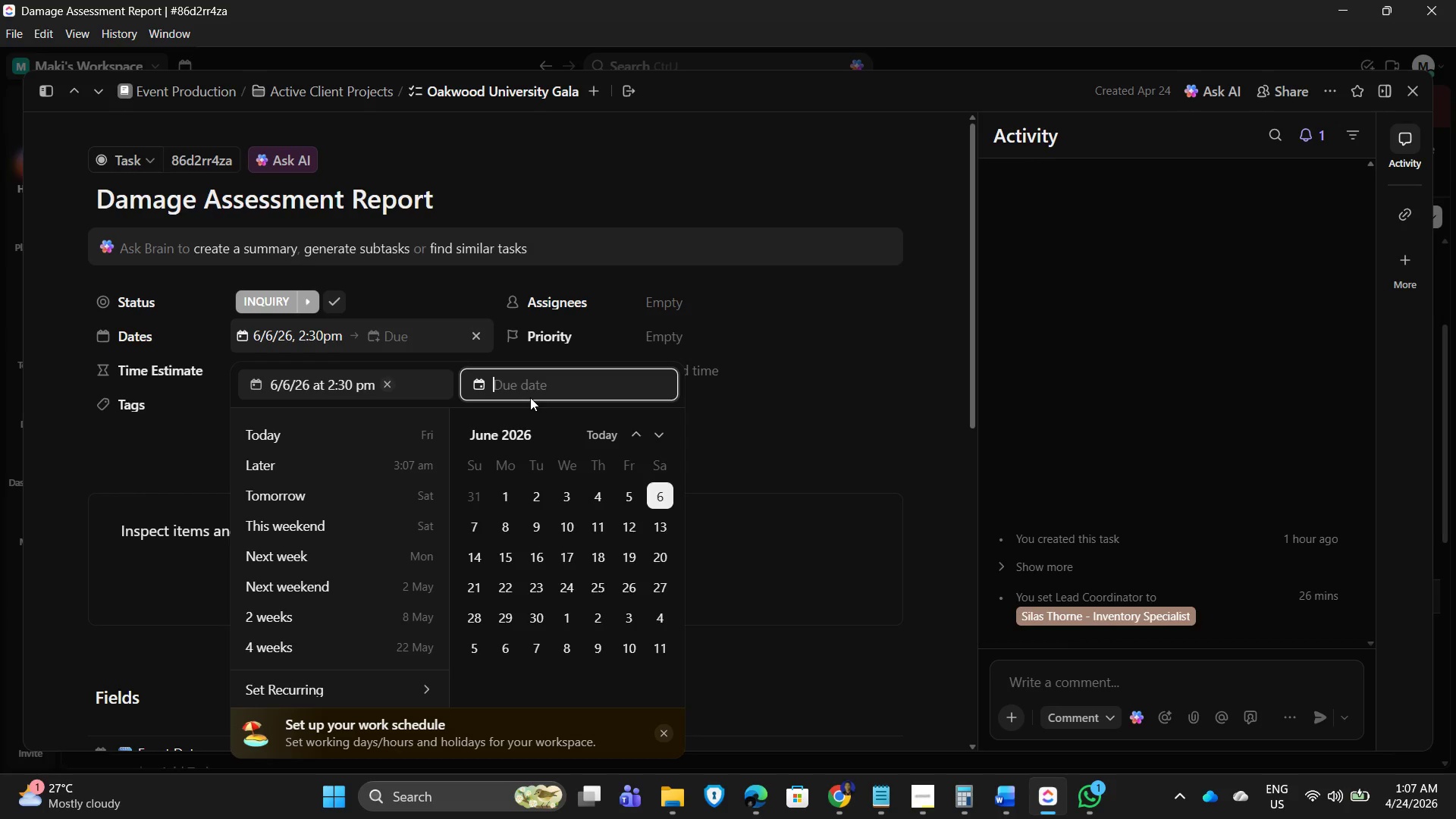 
left_click([654, 496])
 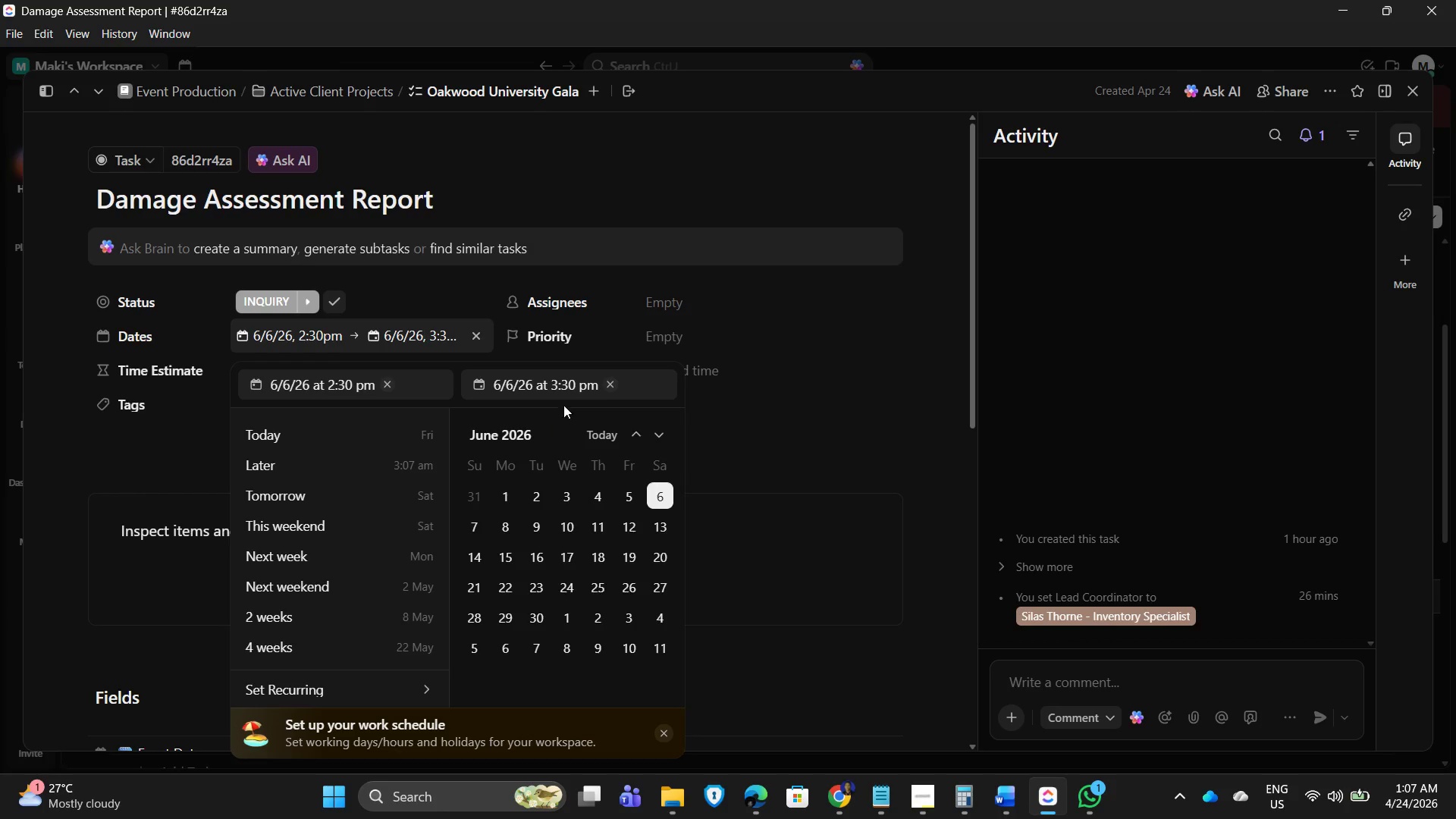 
left_click([561, 384])
 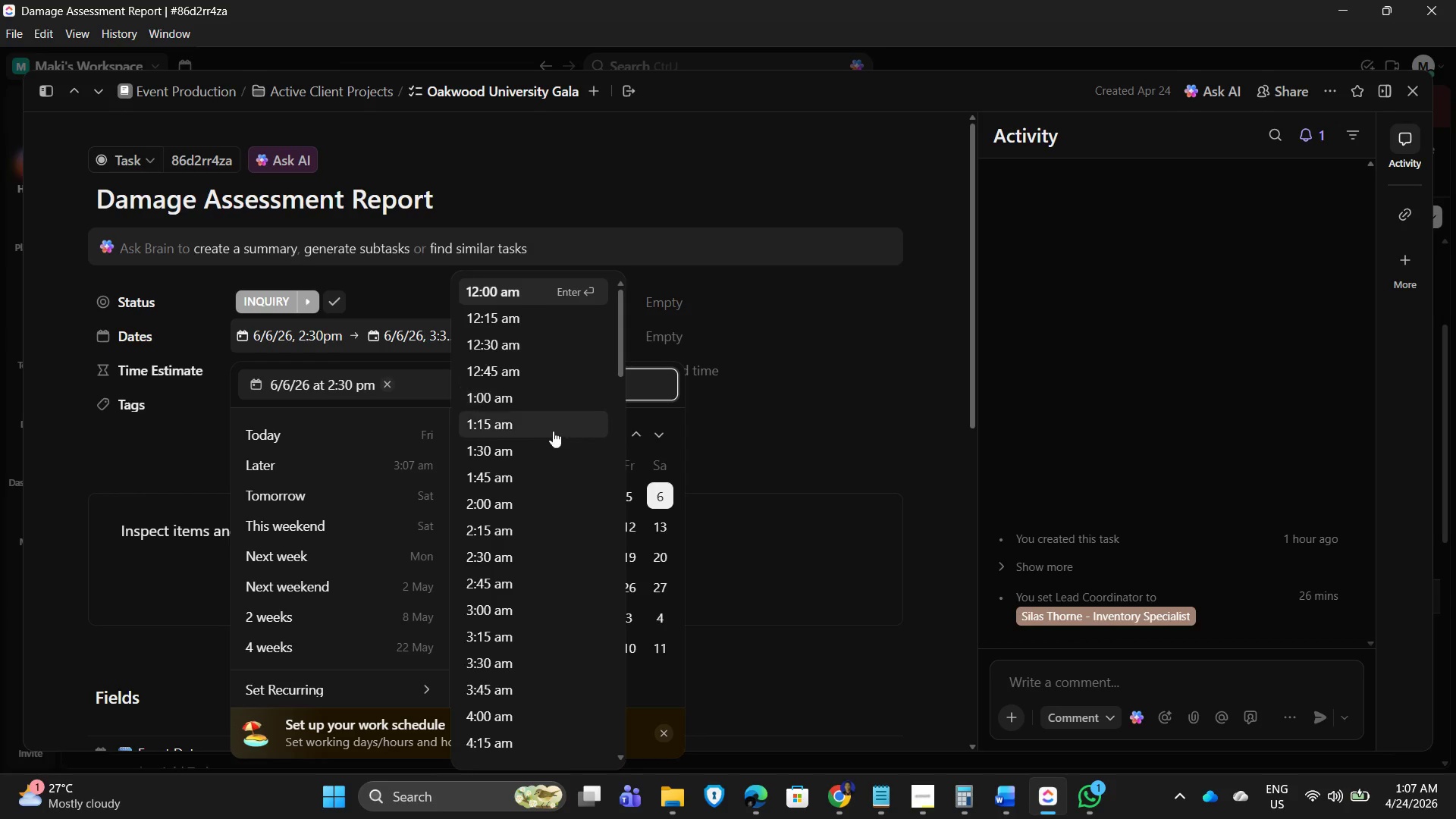 
scroll: coordinate [520, 579], scroll_direction: down, amount: 17.0
 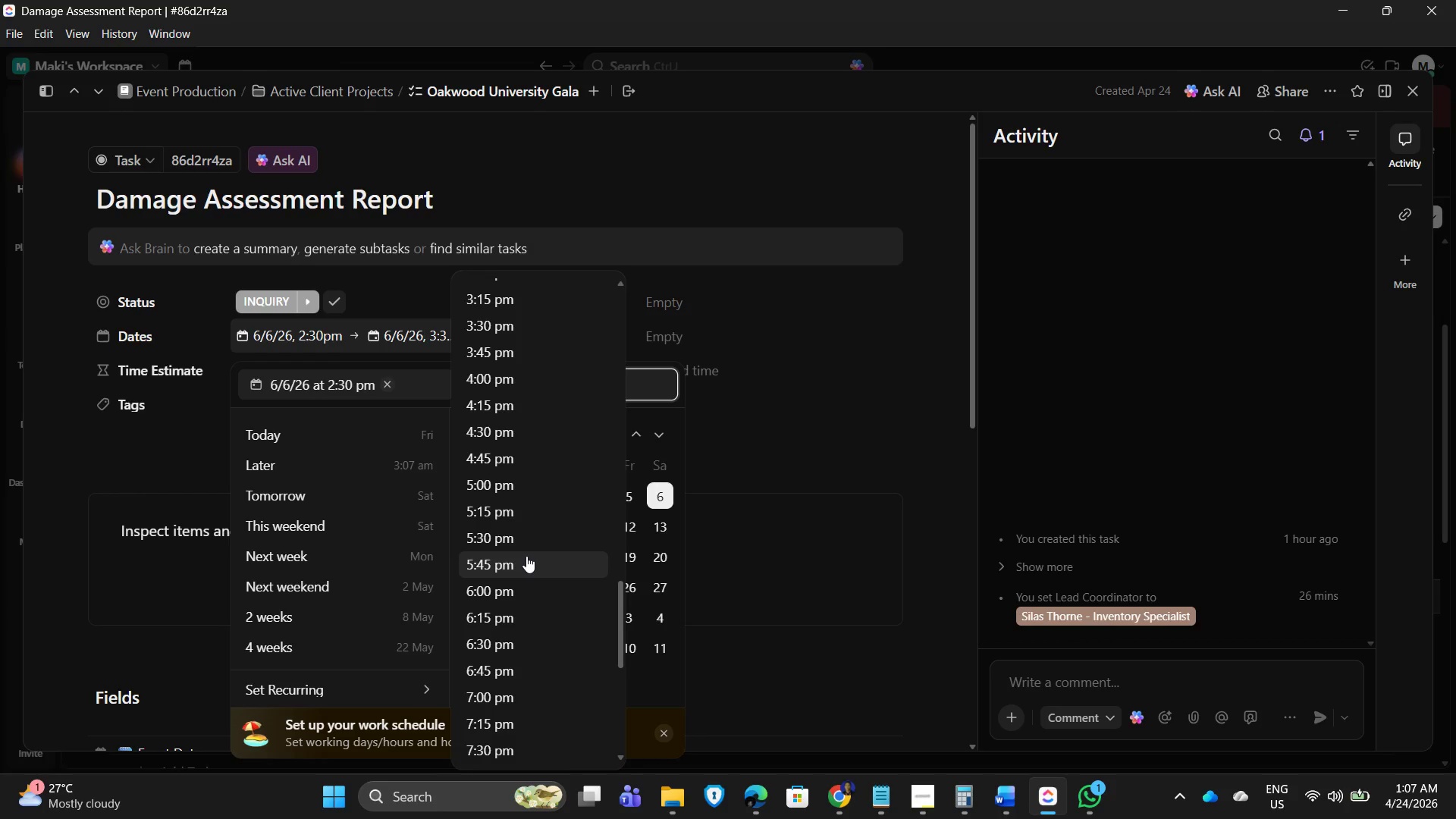 
left_click([523, 538])
 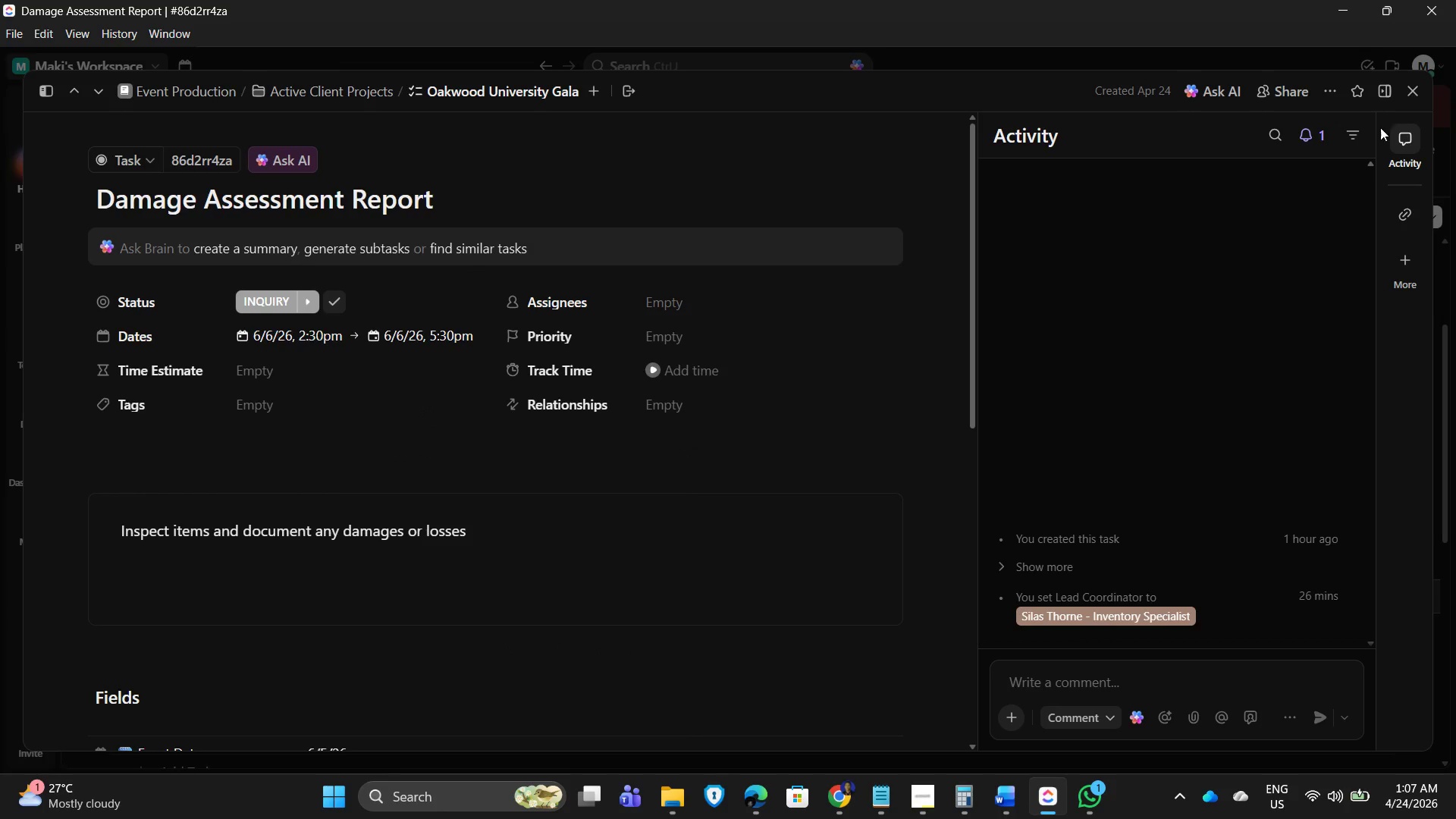 
left_click([1426, 94])
 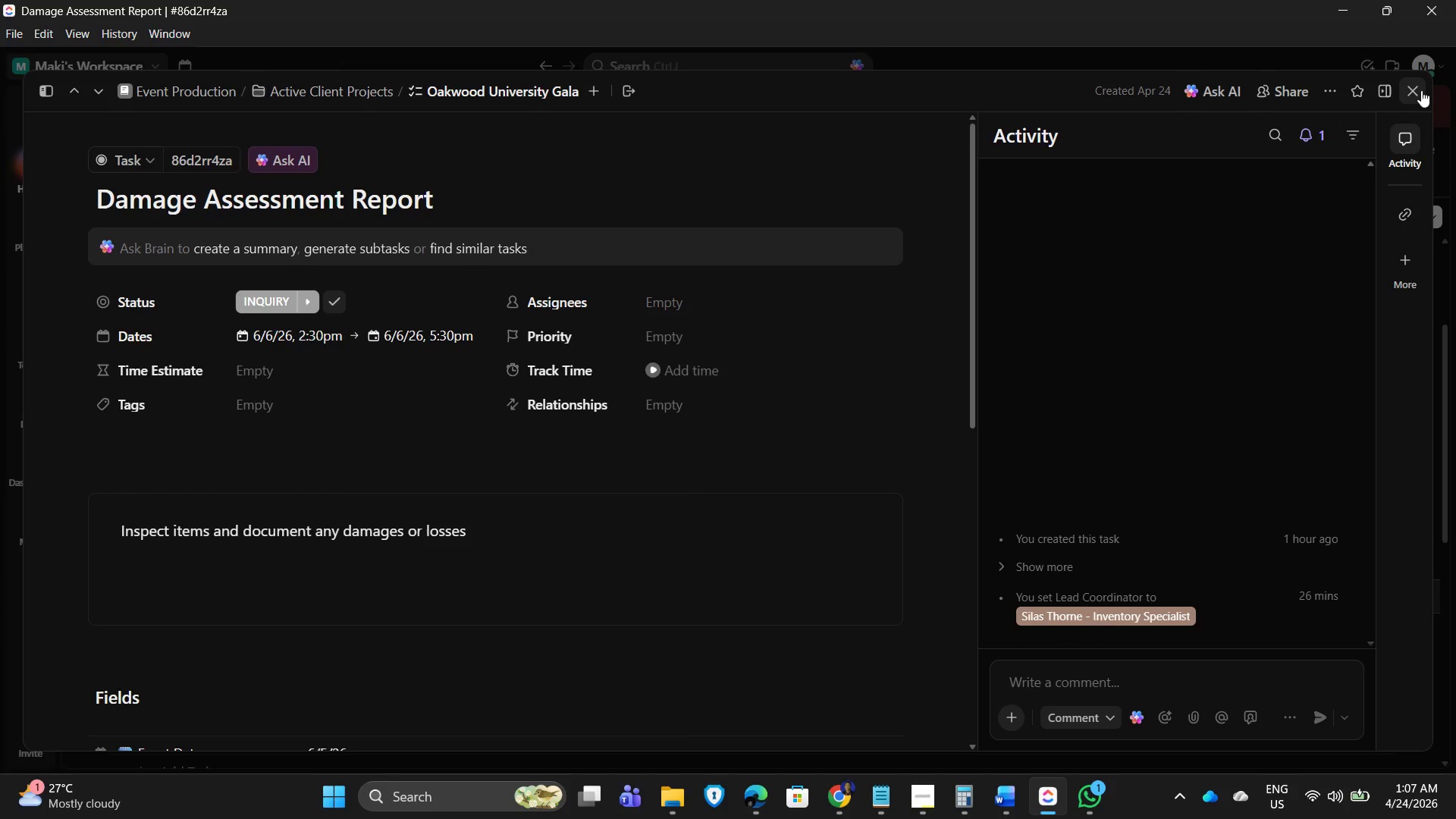 
left_click([1421, 90])
 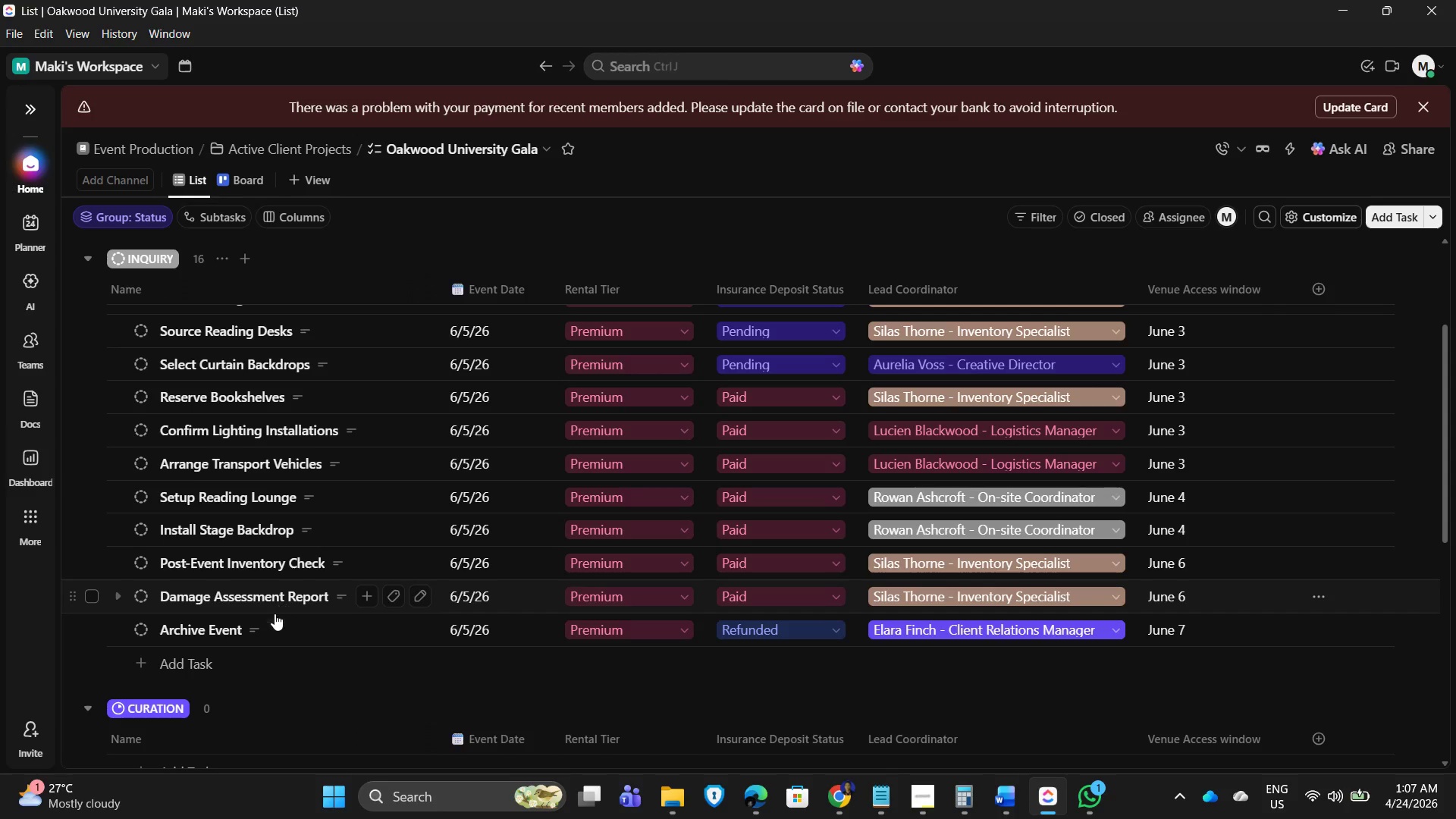 
left_click([197, 626])
 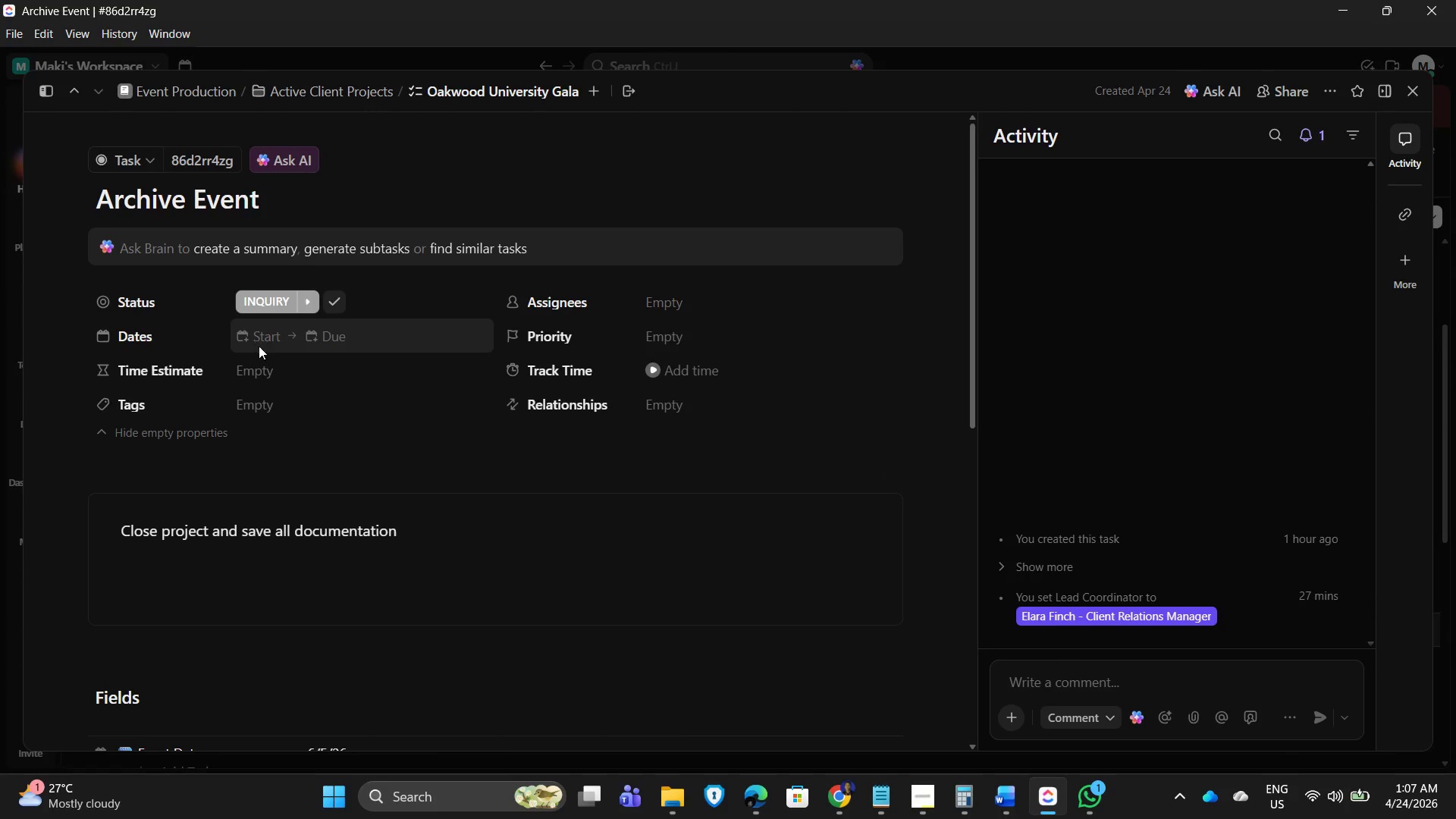 
wait(6.5)
 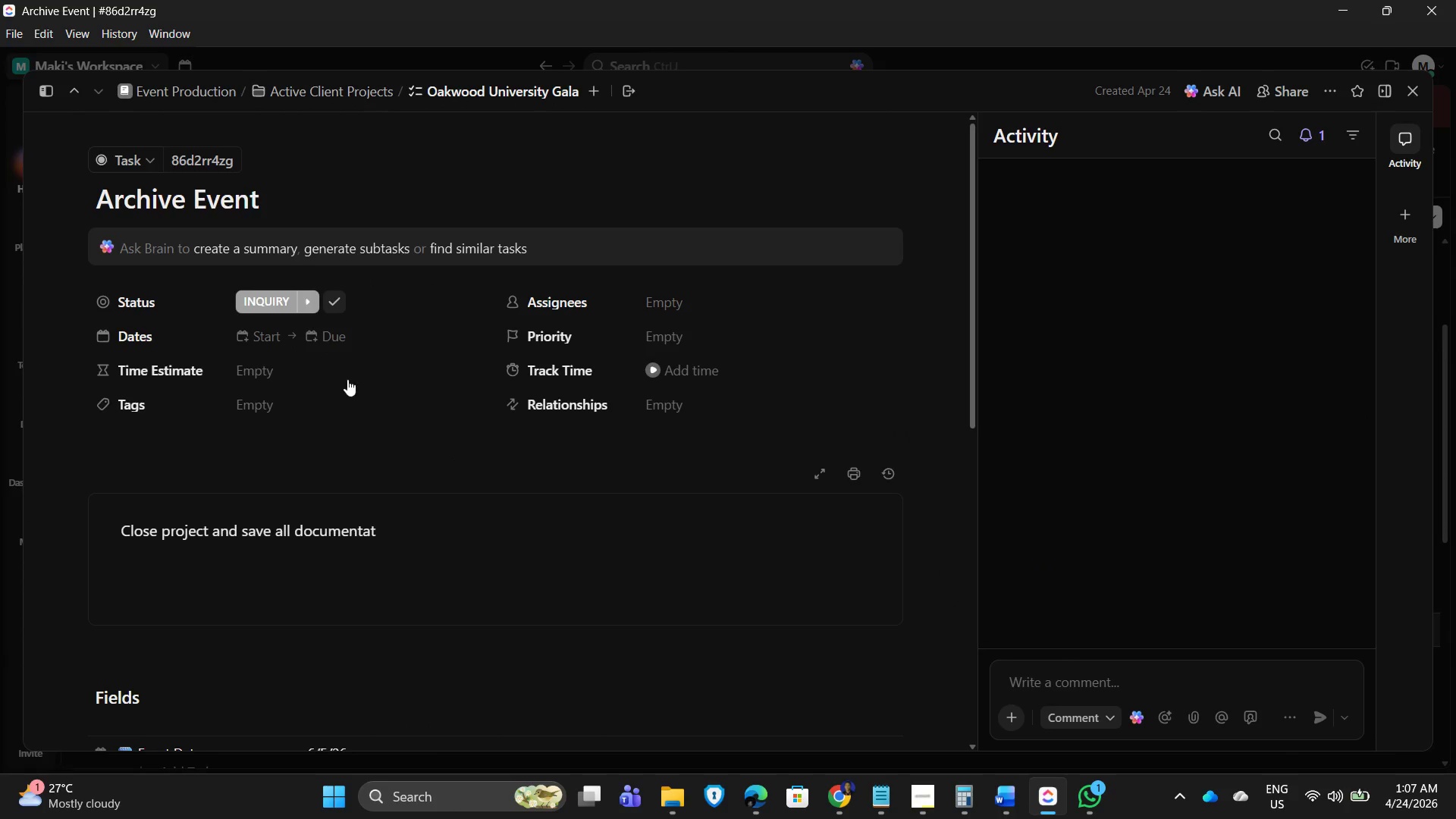 
scroll: coordinate [563, 568], scroll_direction: down, amount: 3.0
 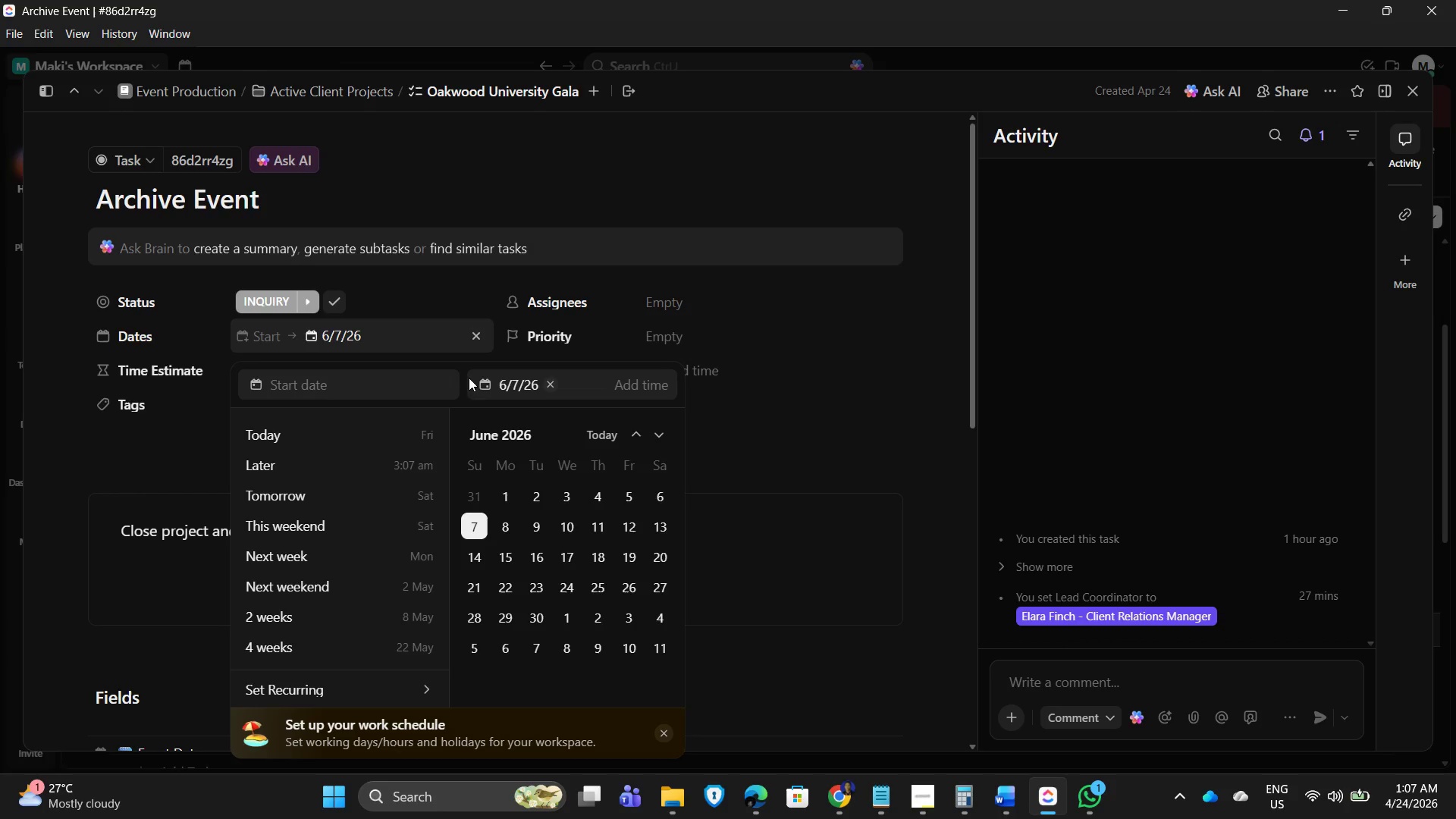 
left_click([551, 377])
 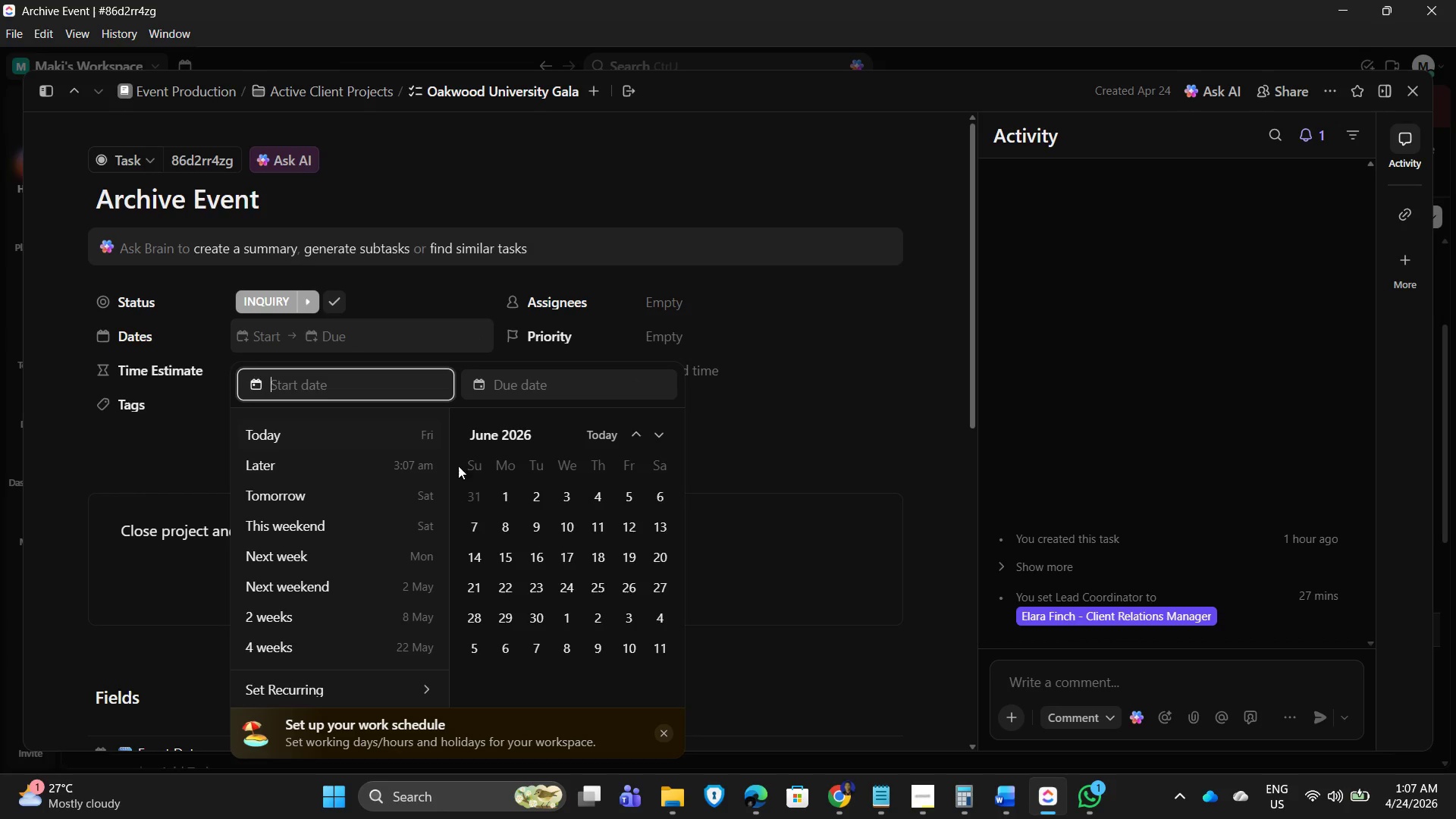 
left_click([477, 523])
 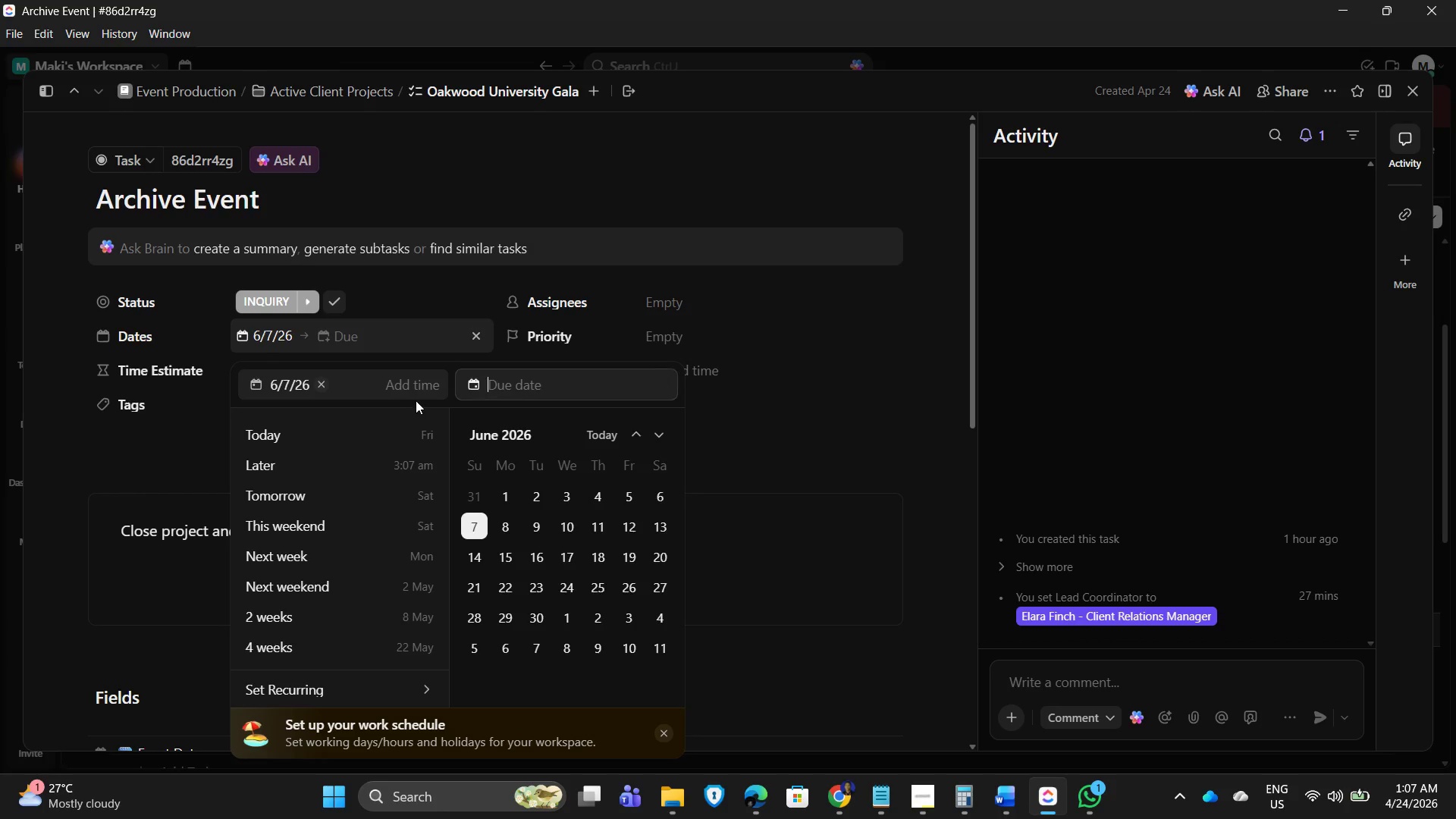 
left_click([416, 385])
 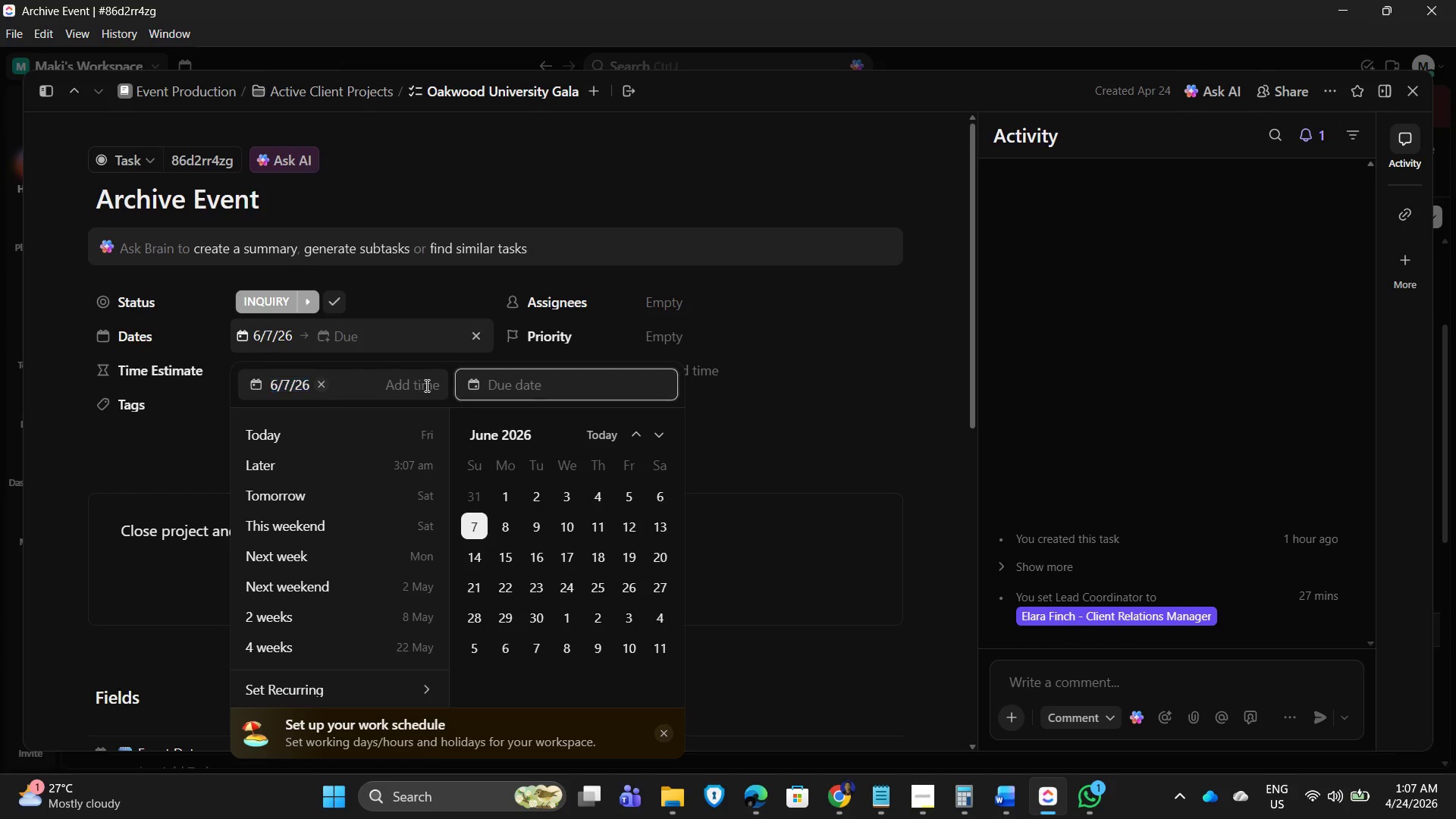 
mouse_move([448, 405])
 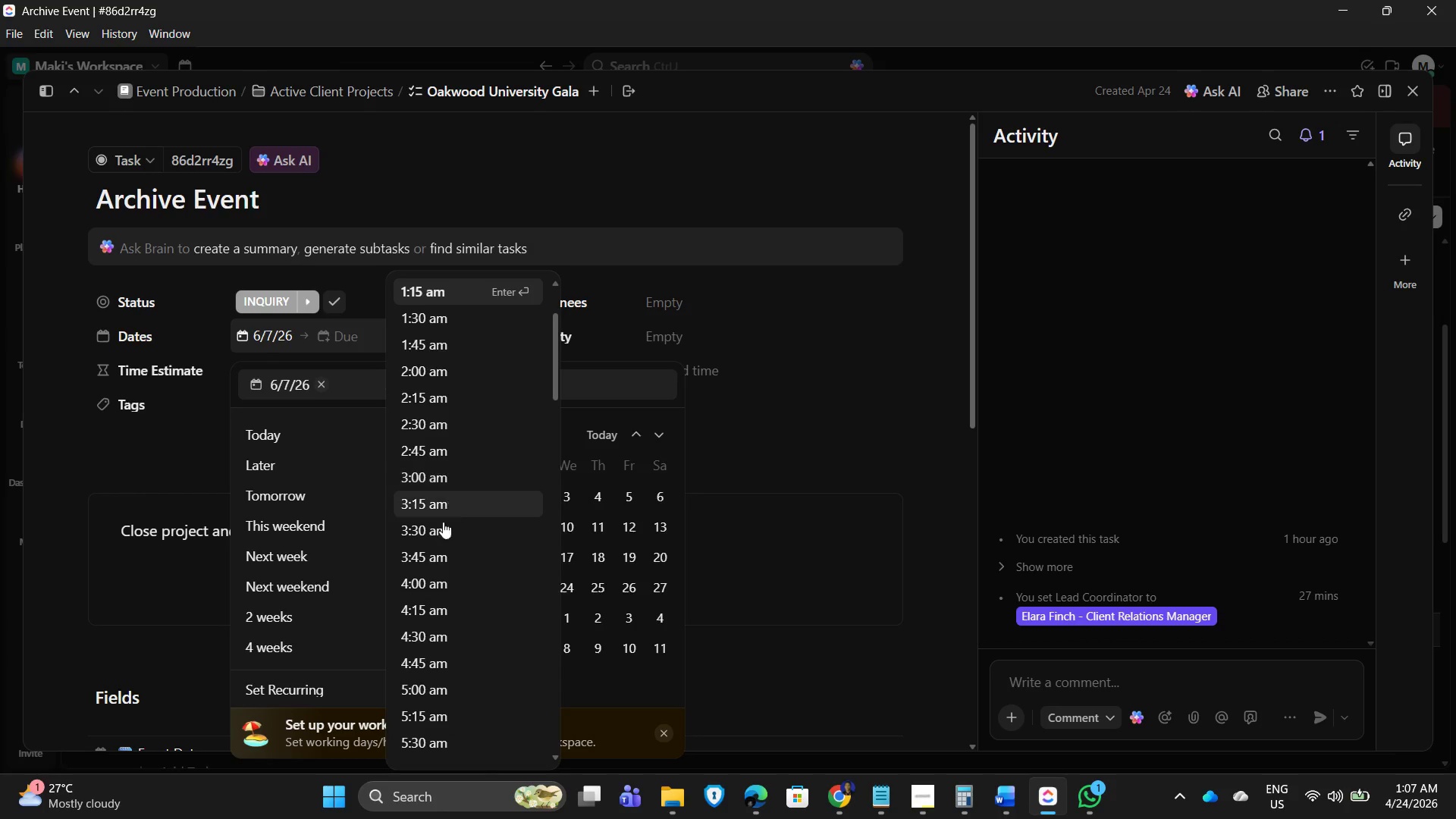 
scroll: coordinate [465, 582], scroll_direction: down, amount: 6.0
 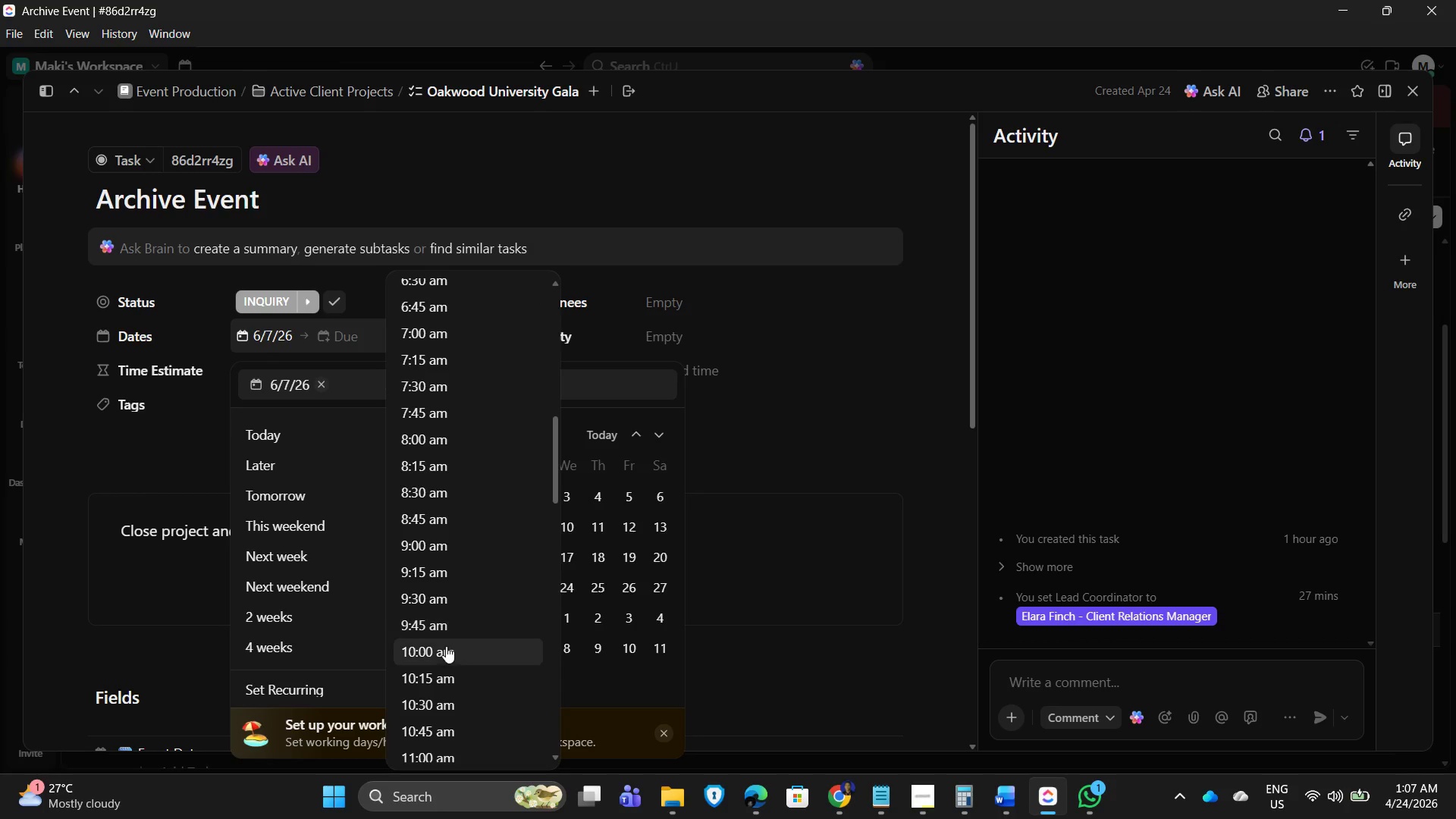 
left_click([449, 648])
 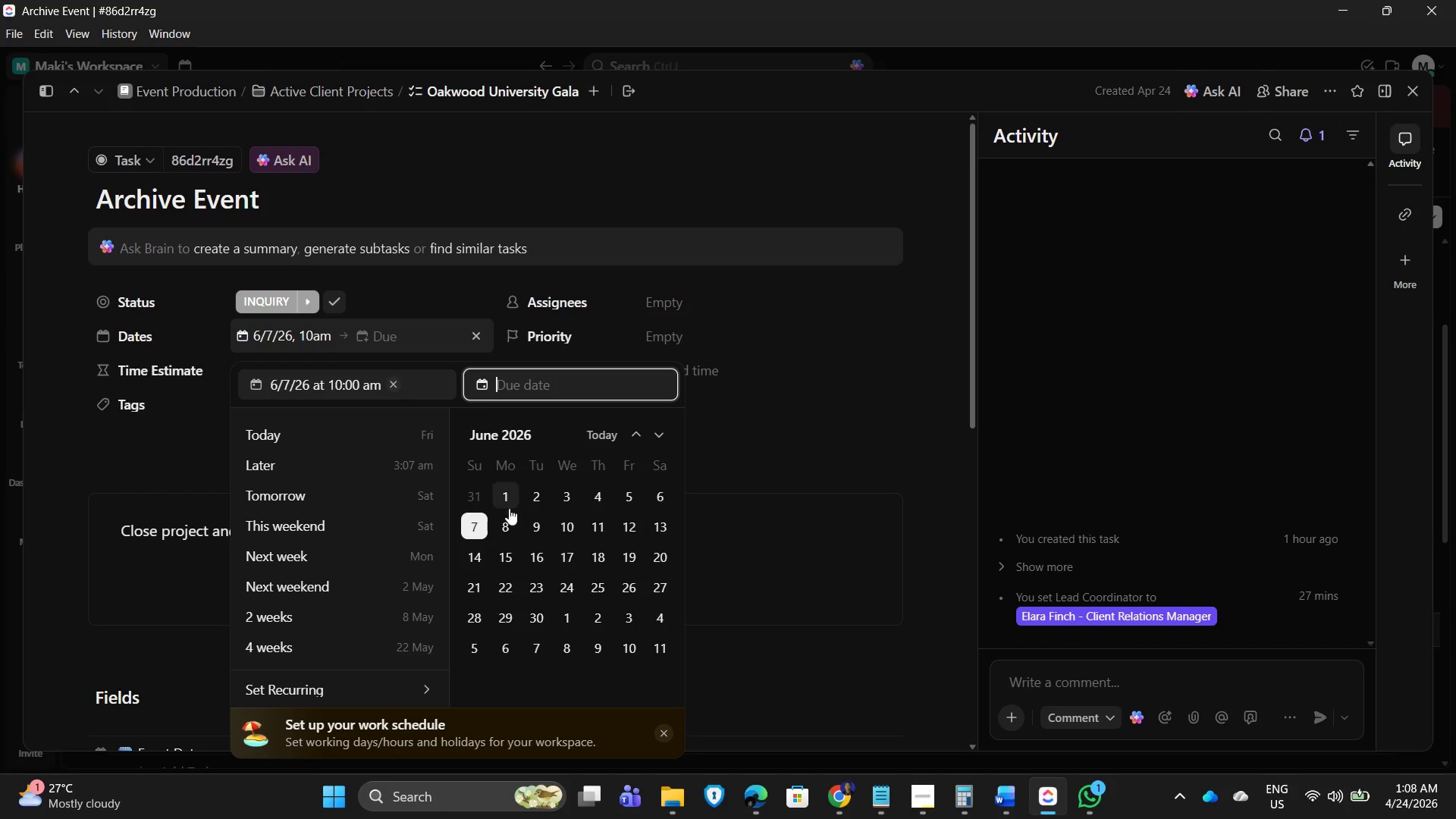 
left_click([471, 526])
 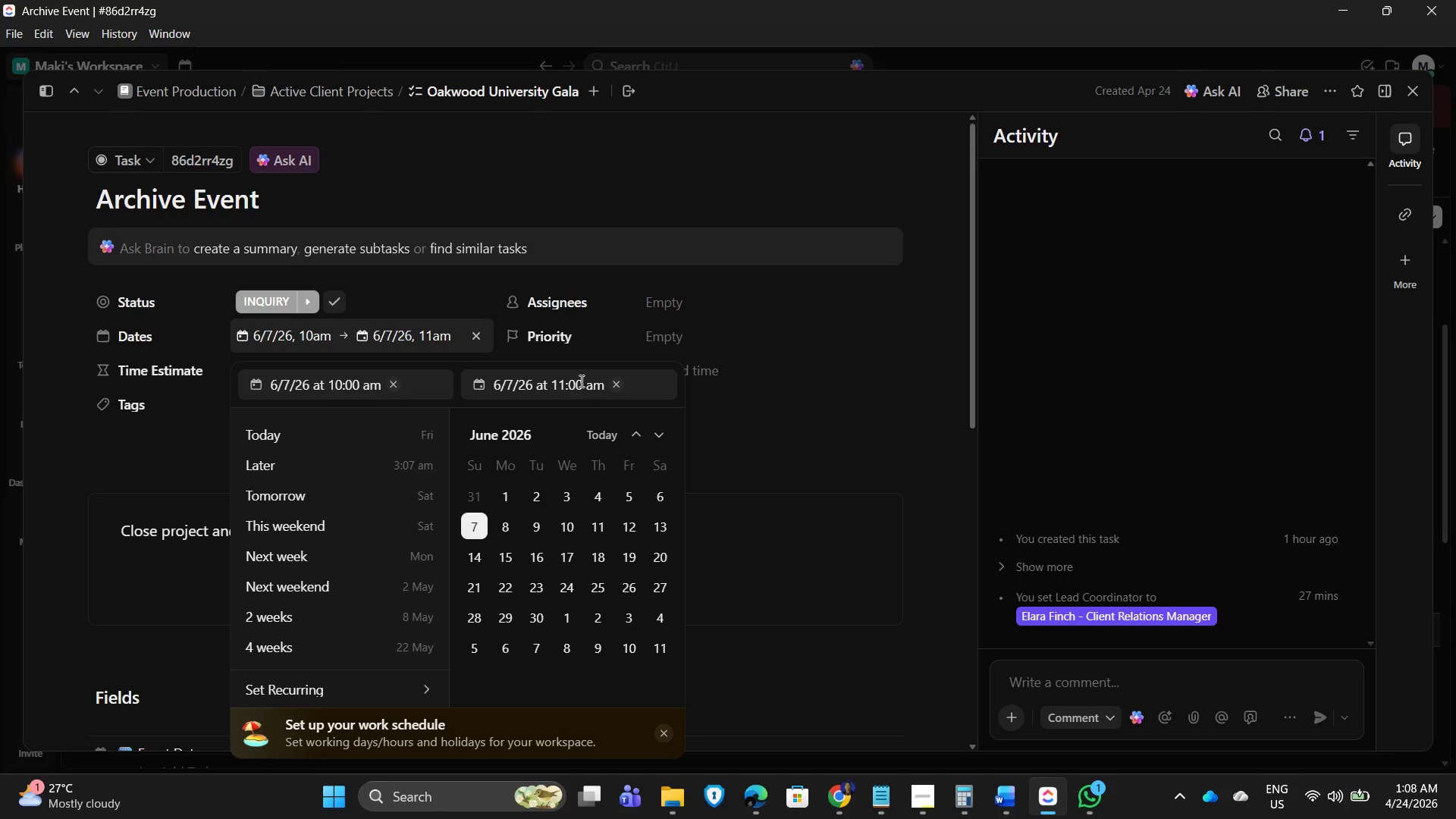 
left_click([565, 379])
 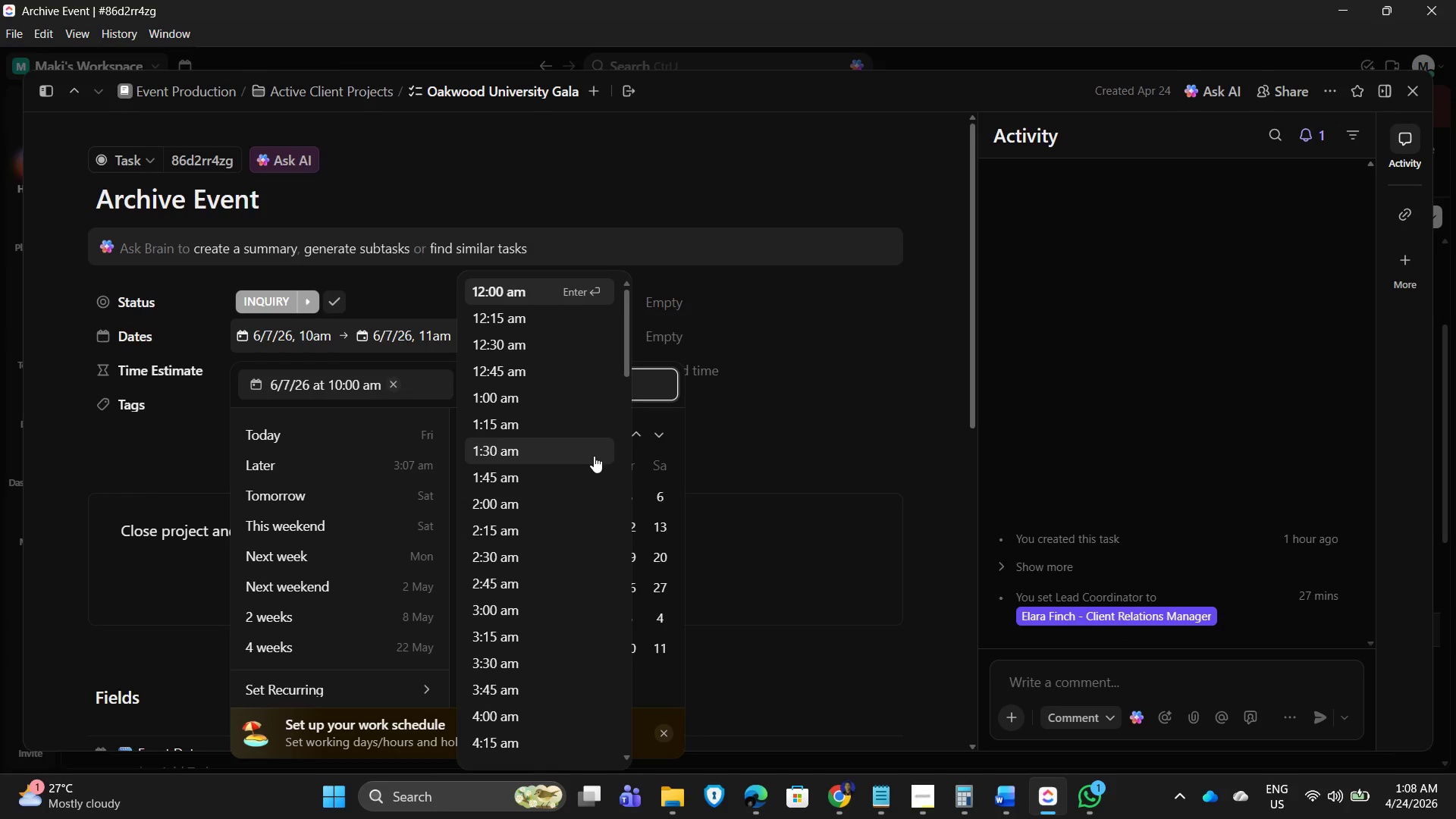 
key(Backspace)
 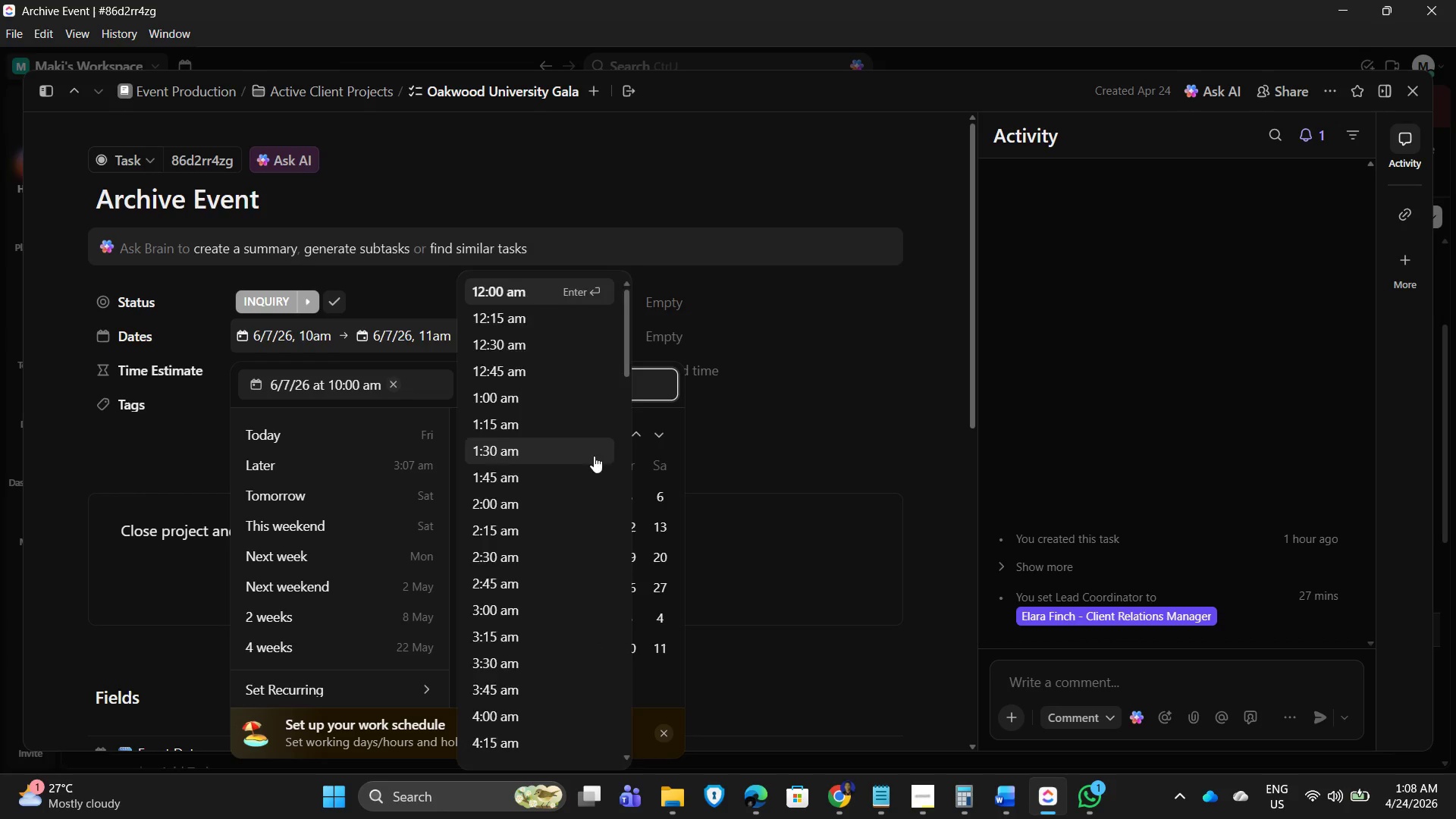 
key(Numpad2)
 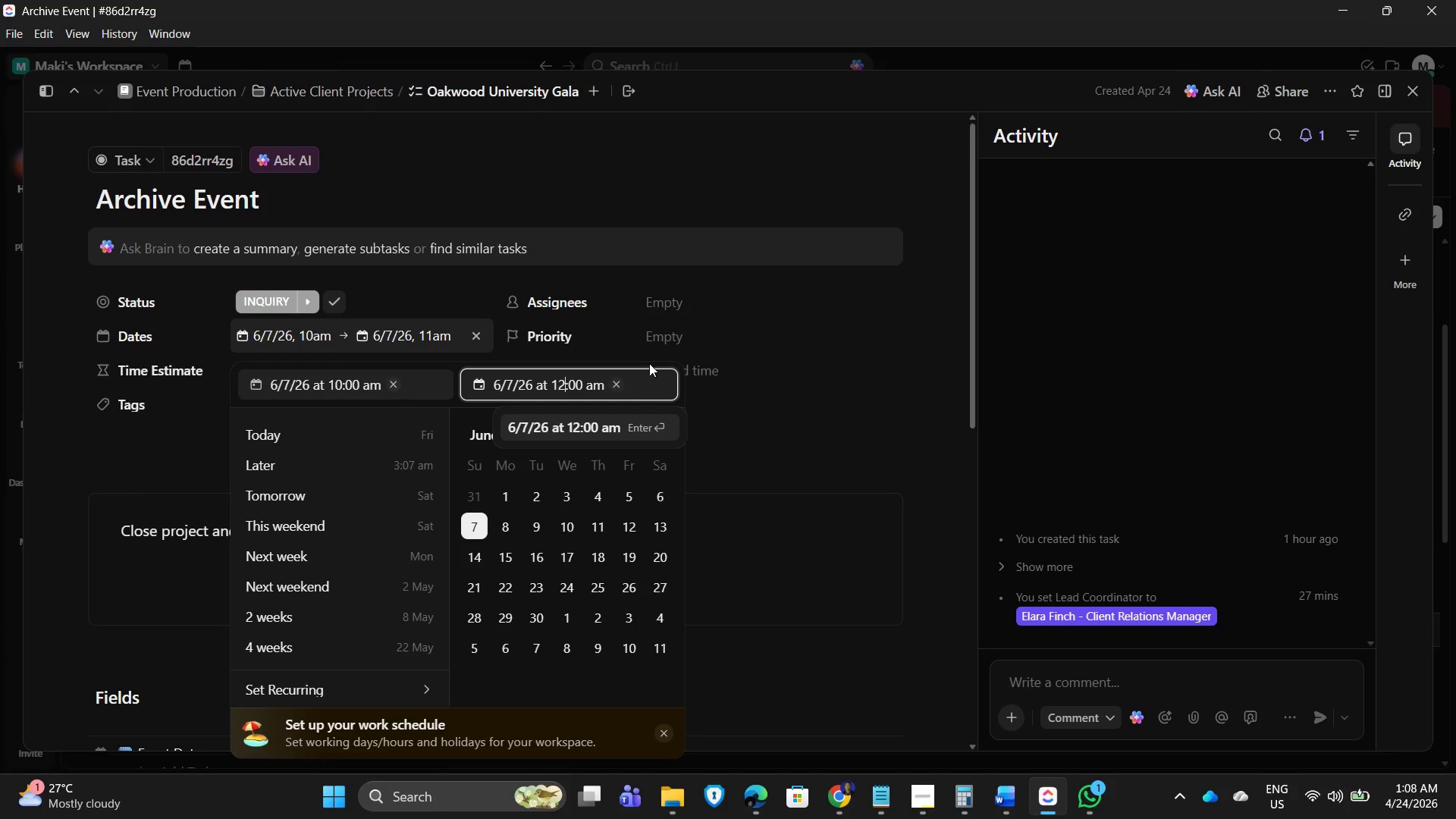 
left_click([595, 381])
 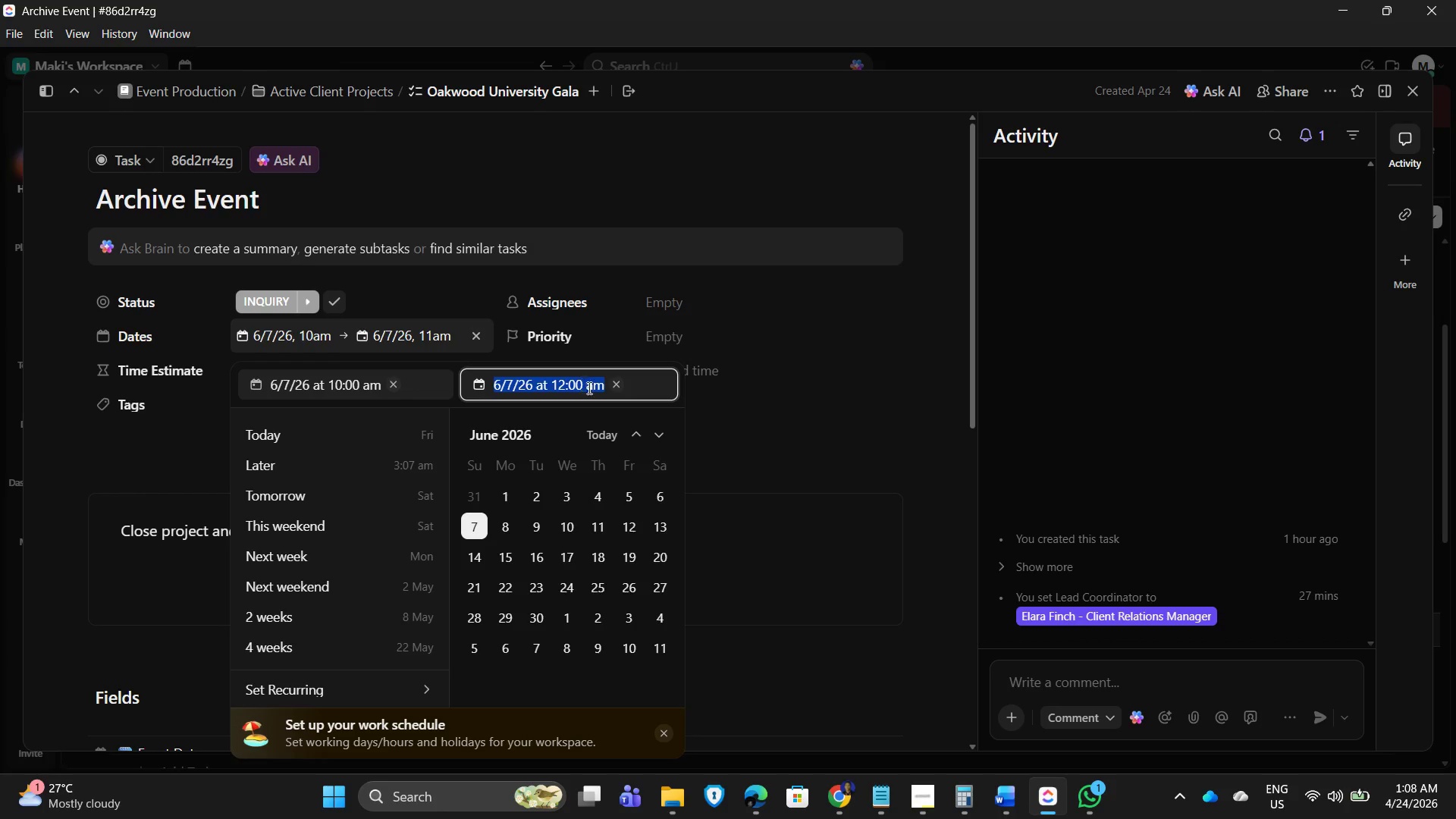 
left_click([588, 388])
 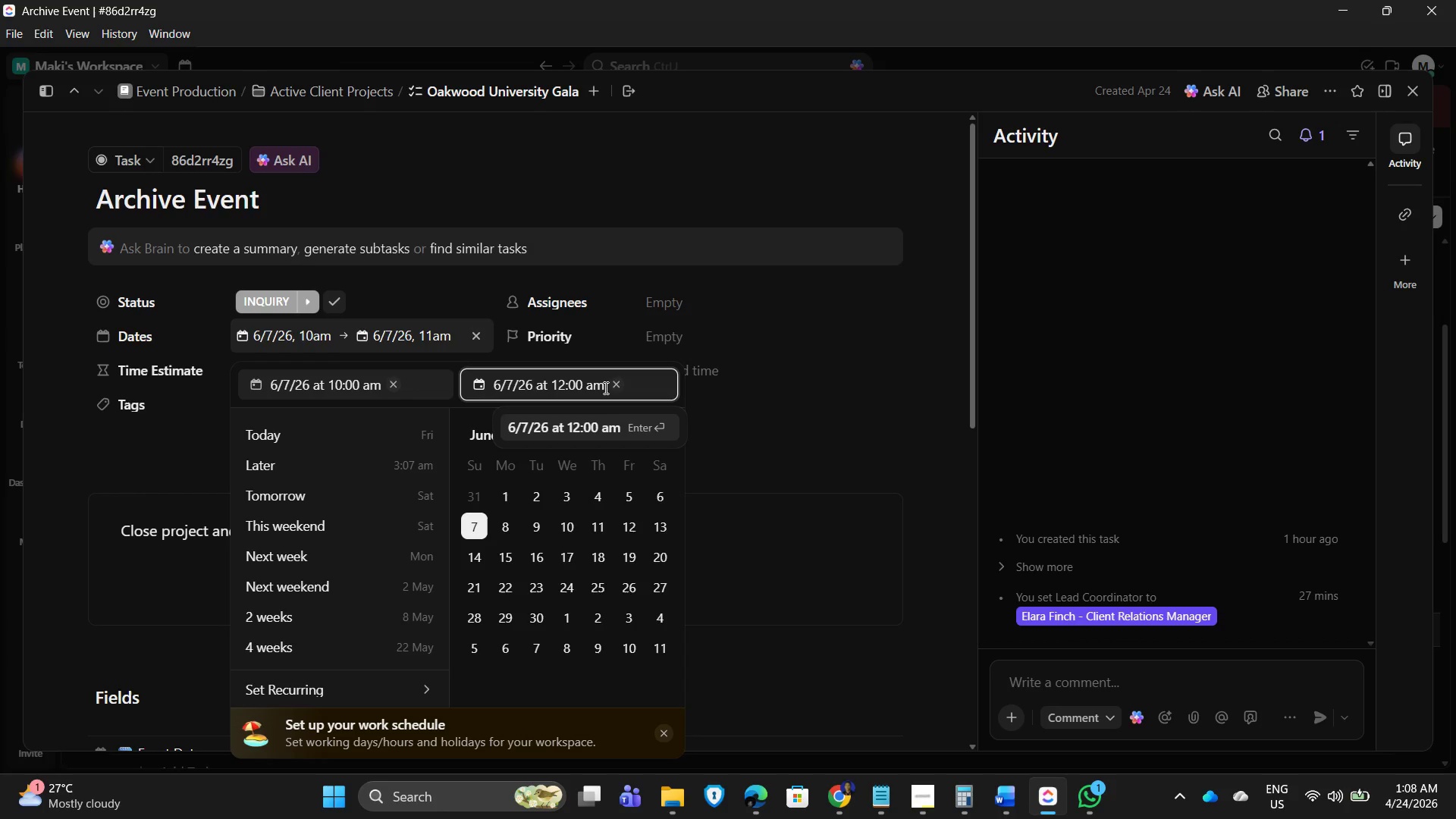 
key(Delete)
 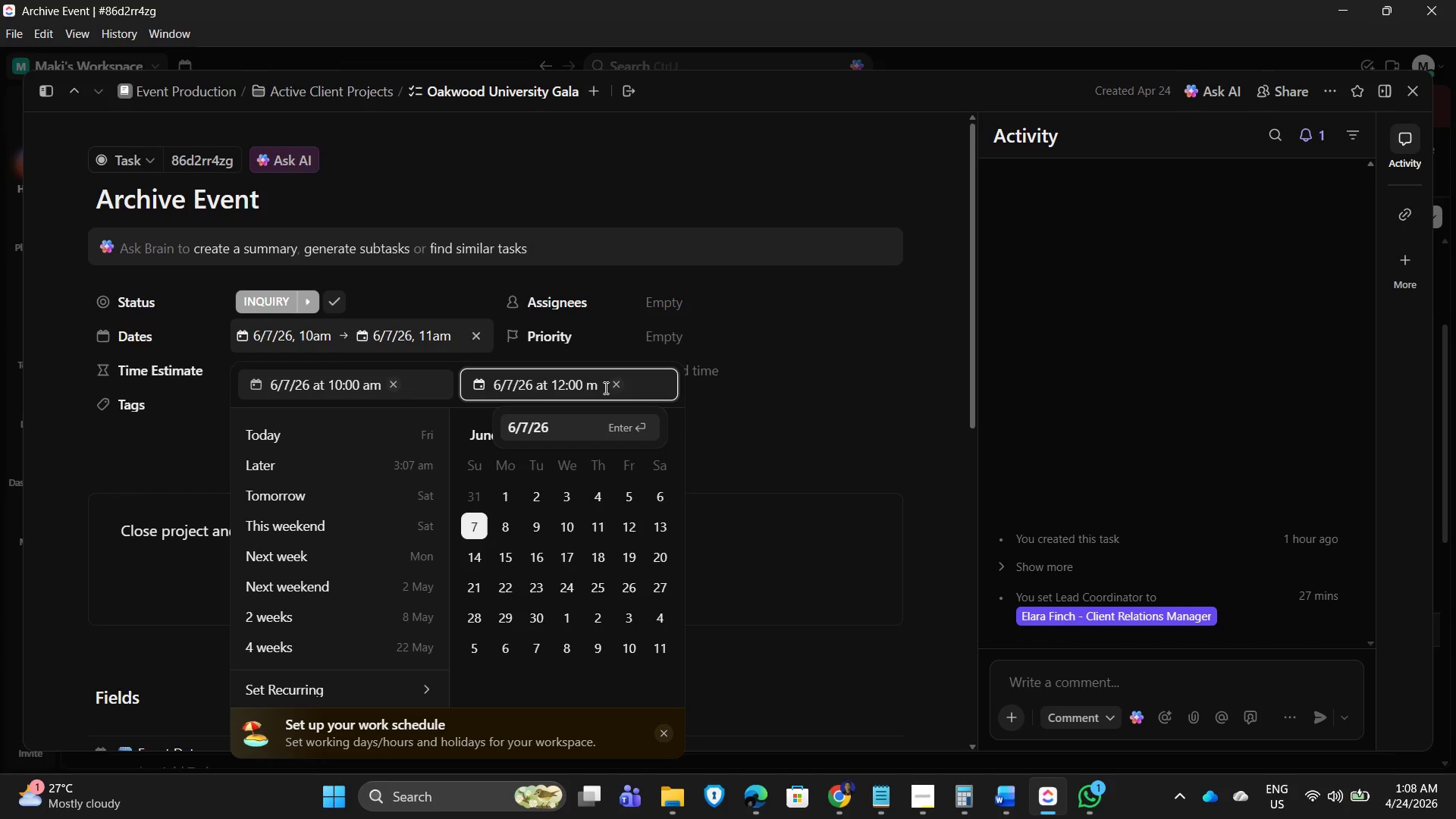 
key(P)
 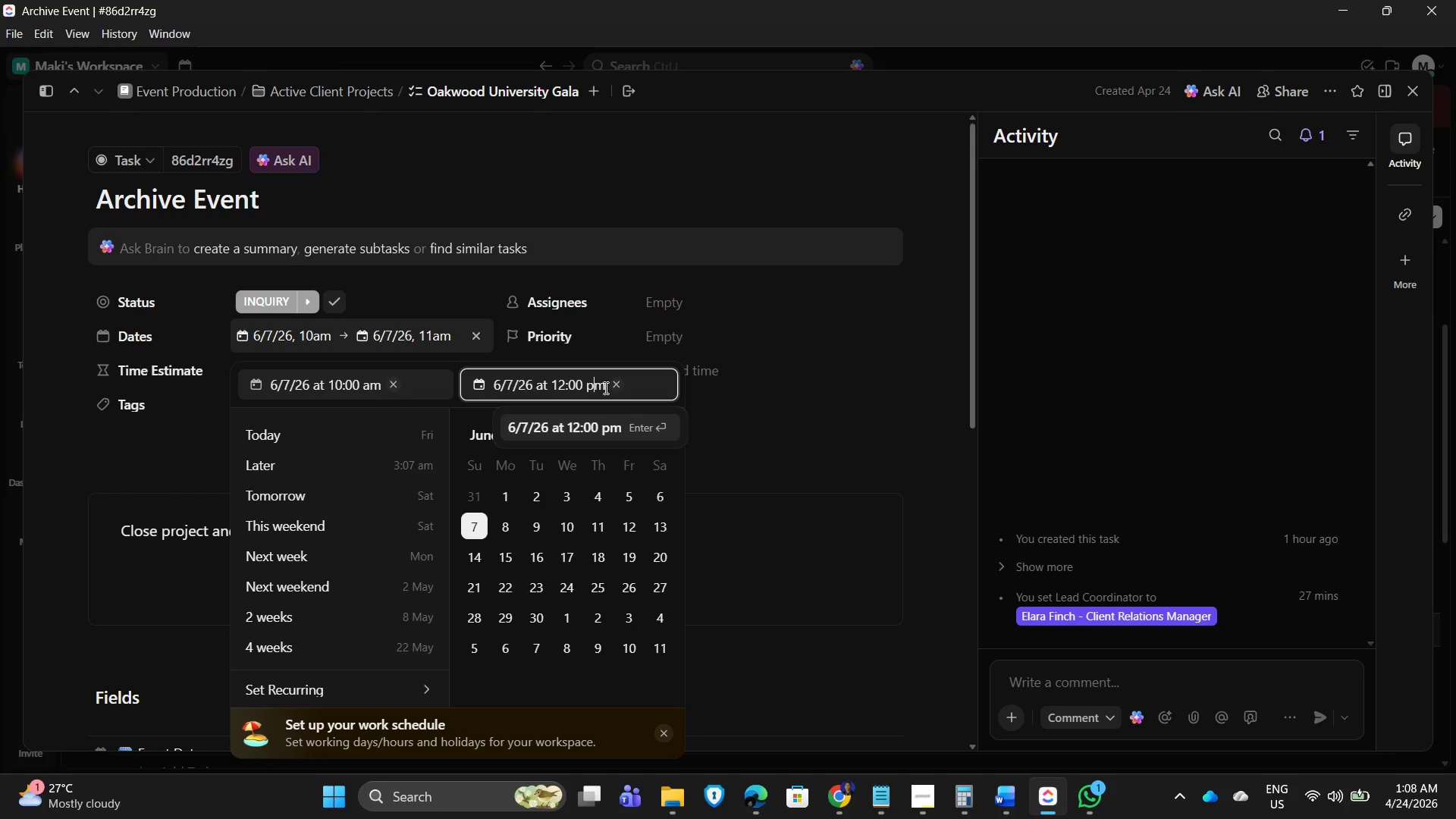 
key(Enter)
 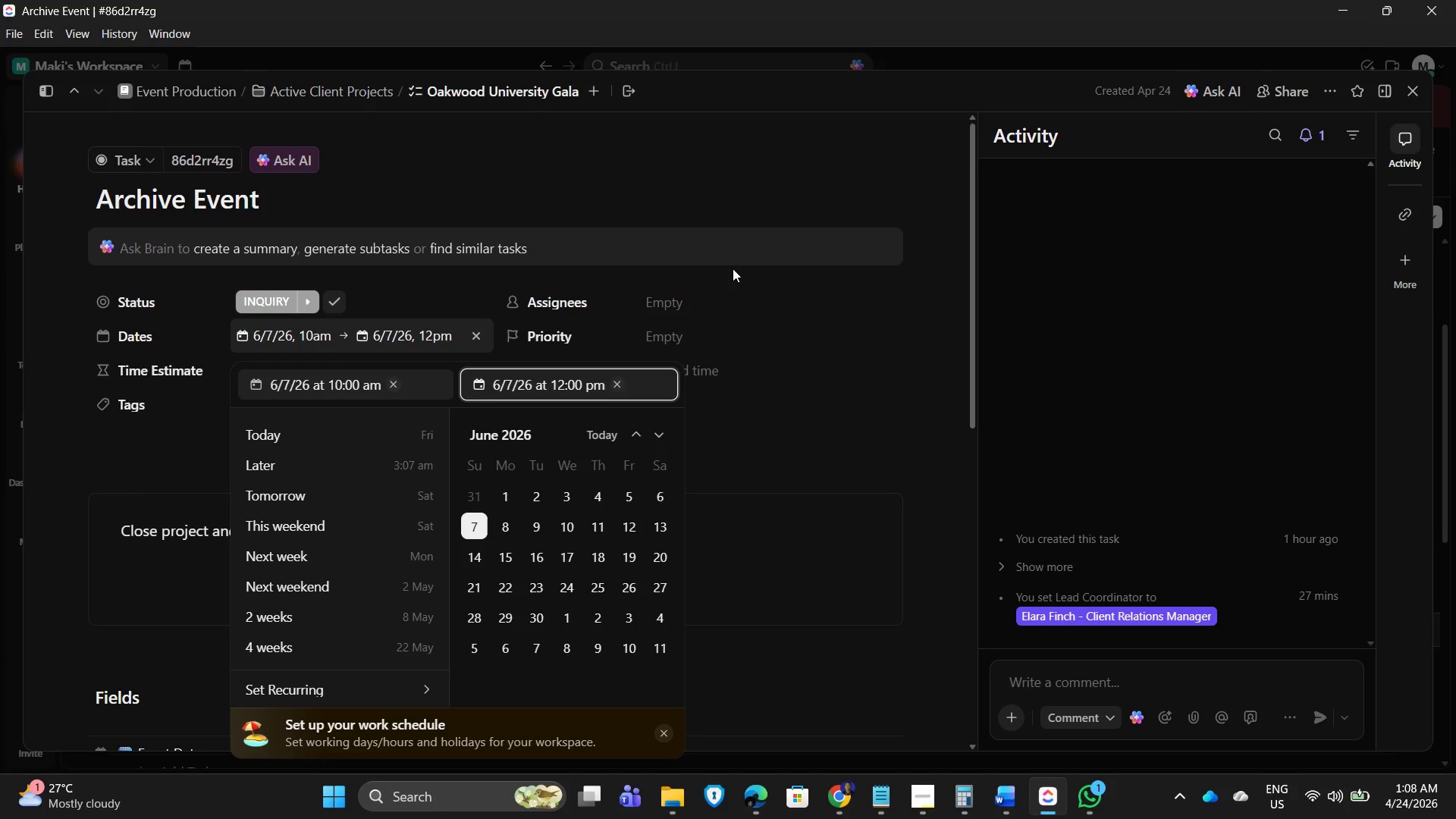 
left_click_drag(start_coordinate=[803, 334], to_coordinate=[807, 334])
 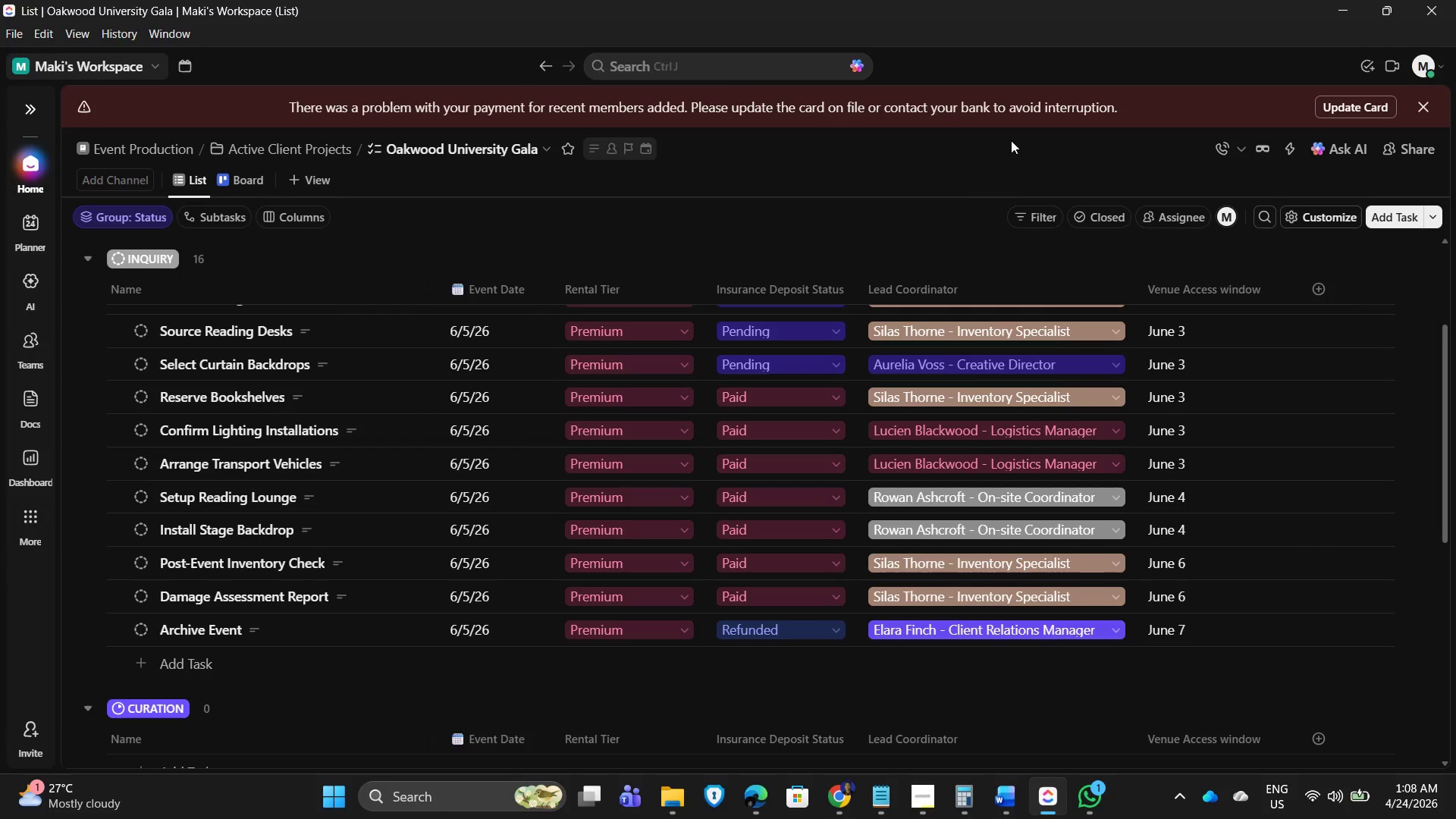 
scroll: coordinate [522, 472], scroll_direction: down, amount: 5.0
 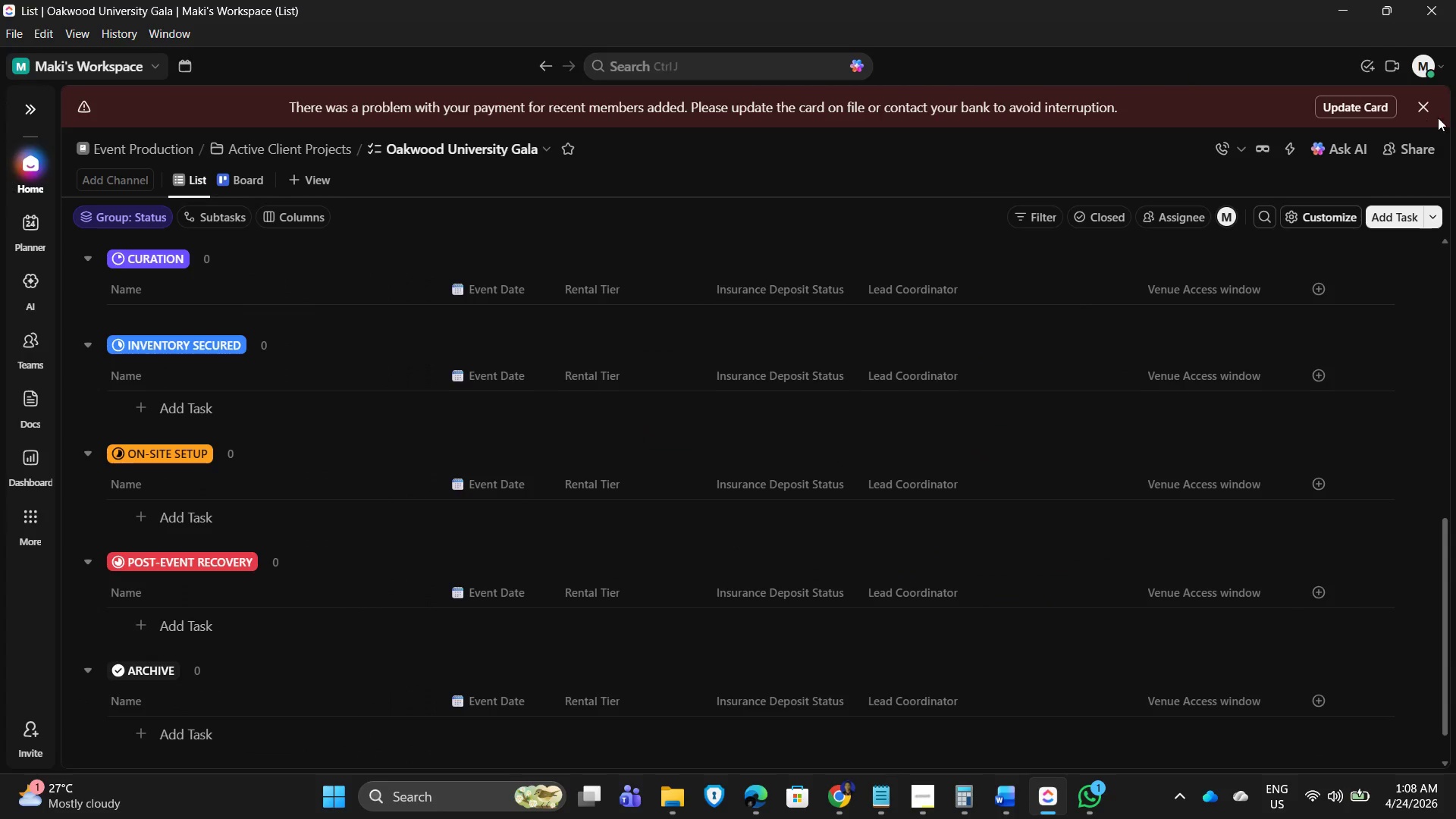 
left_click([1419, 108])
 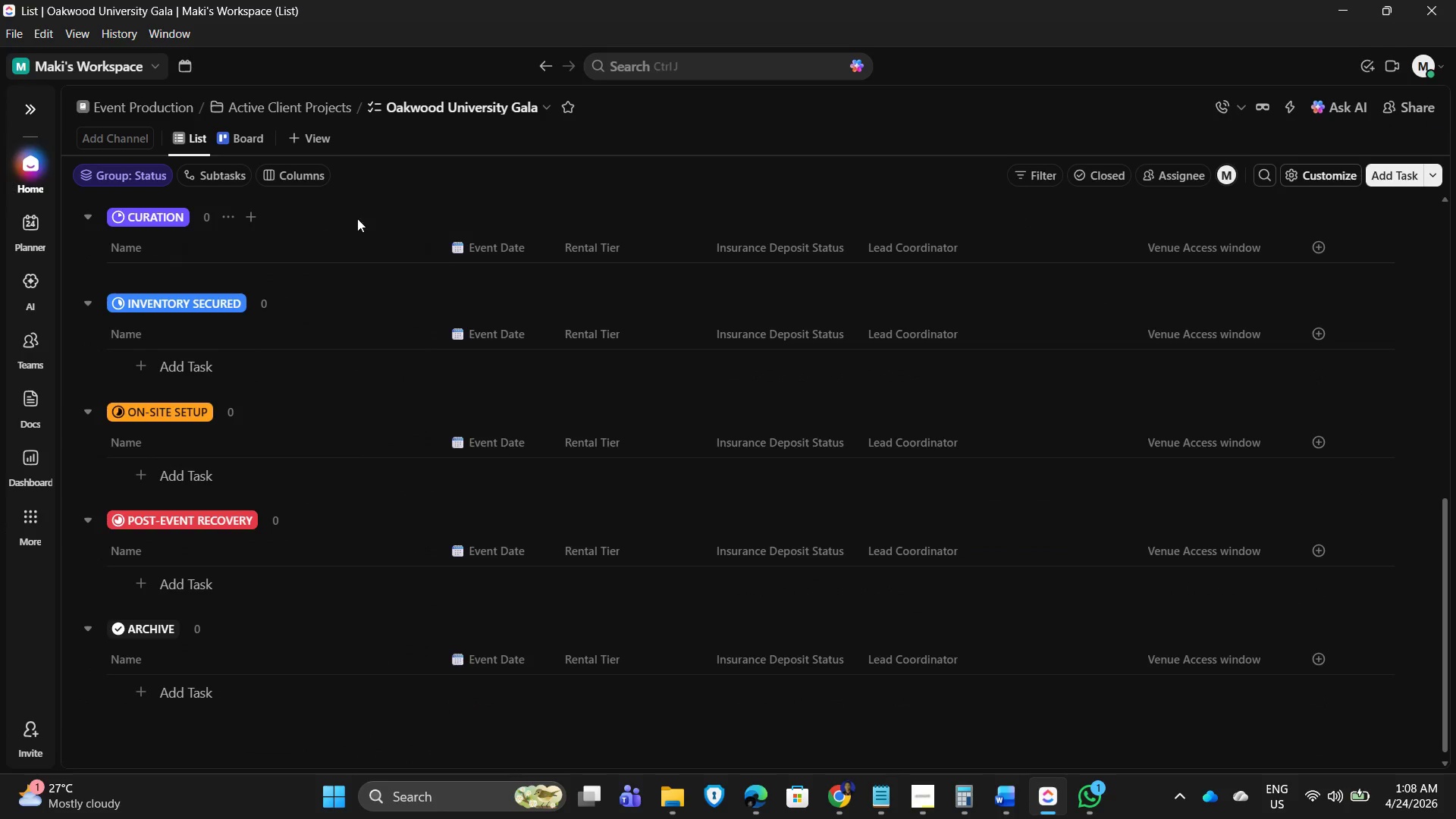 
scroll: coordinate [592, 327], scroll_direction: up, amount: 9.0
 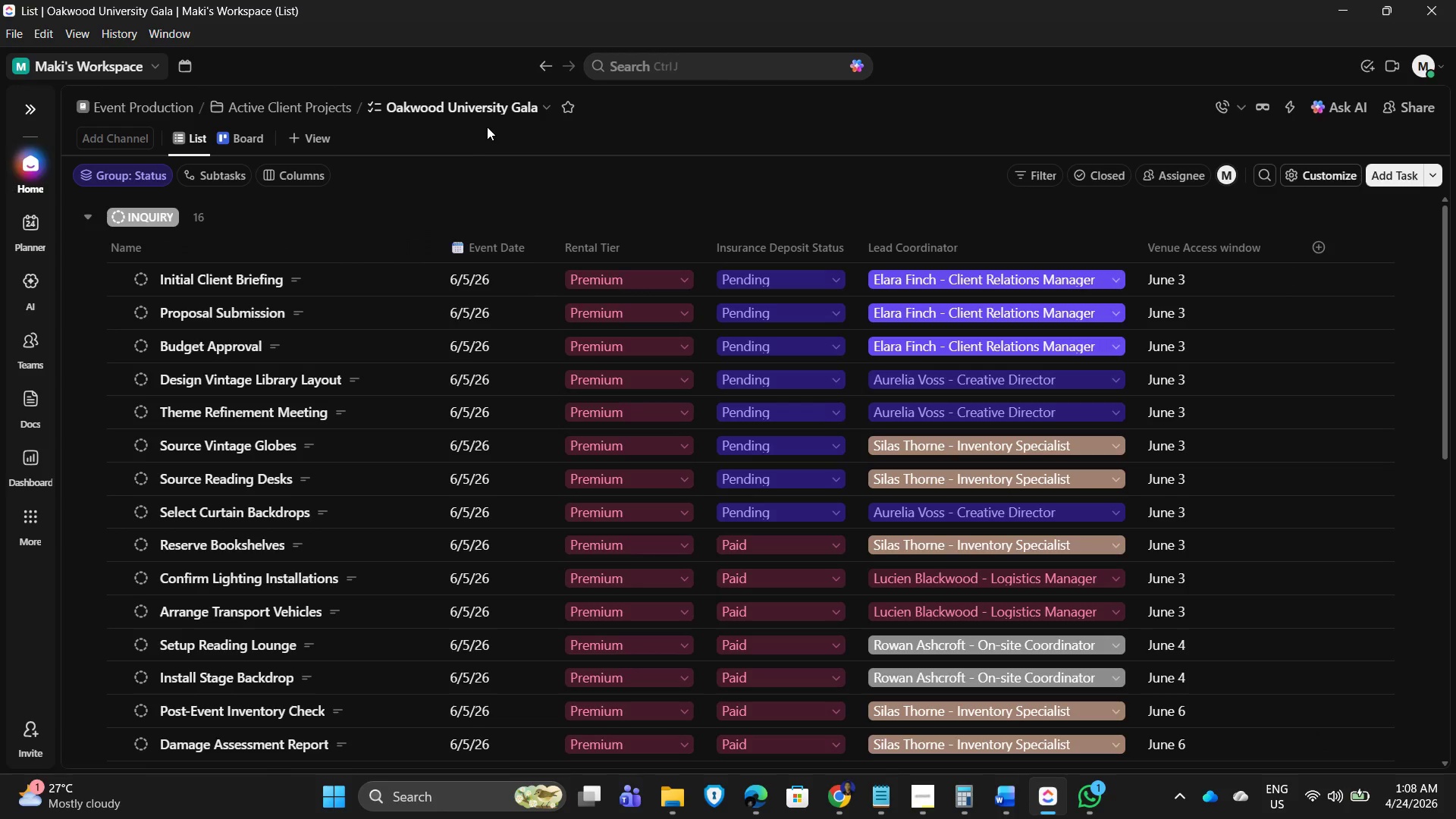 
wait(18.02)
 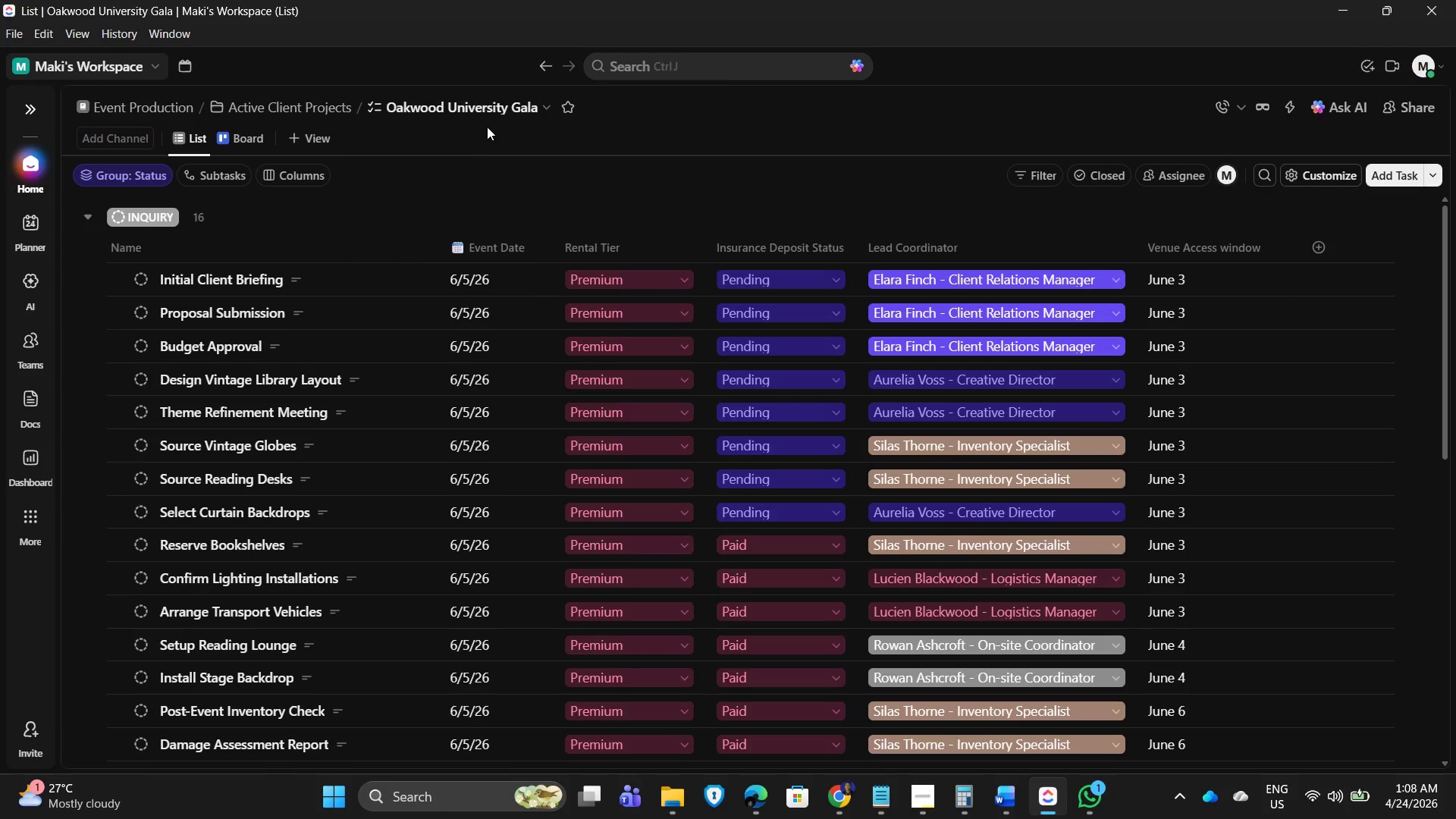 
left_click([927, 817])